 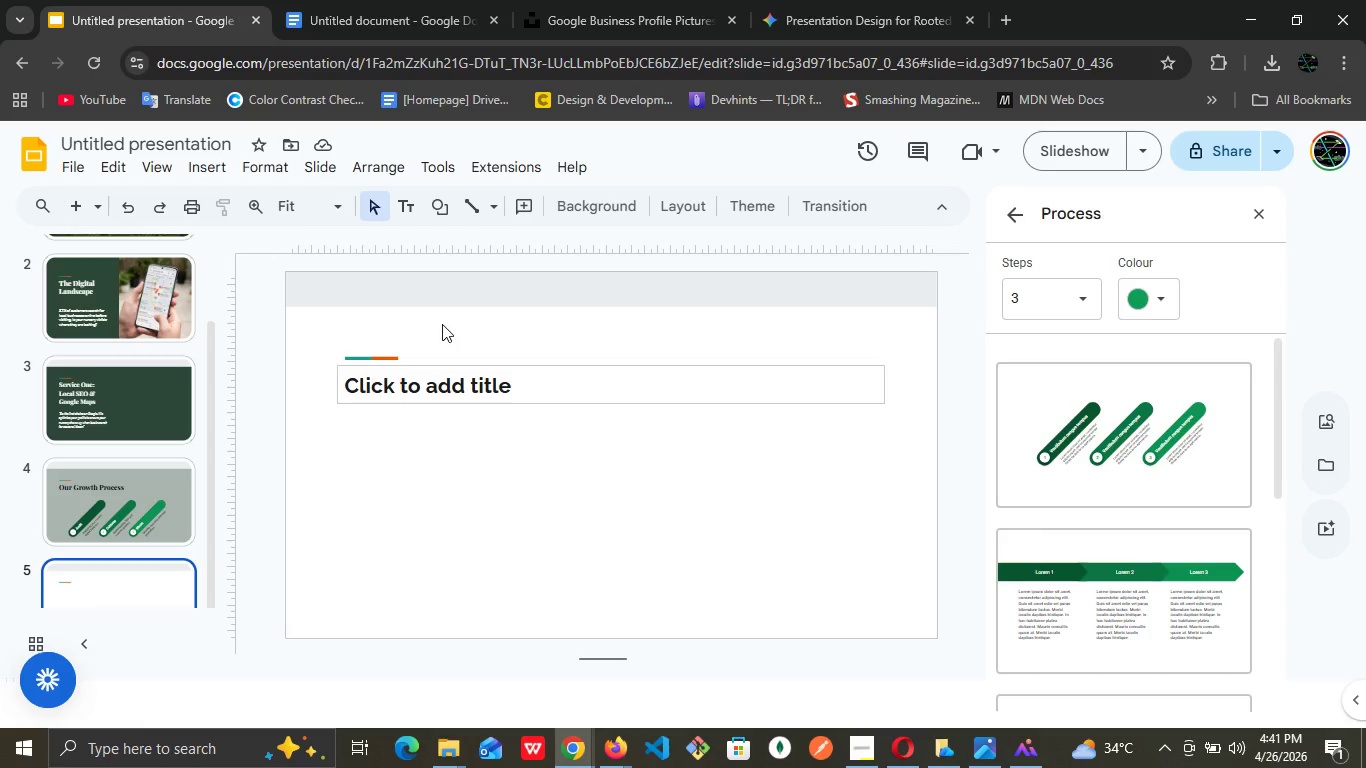 
left_click([694, 203])
 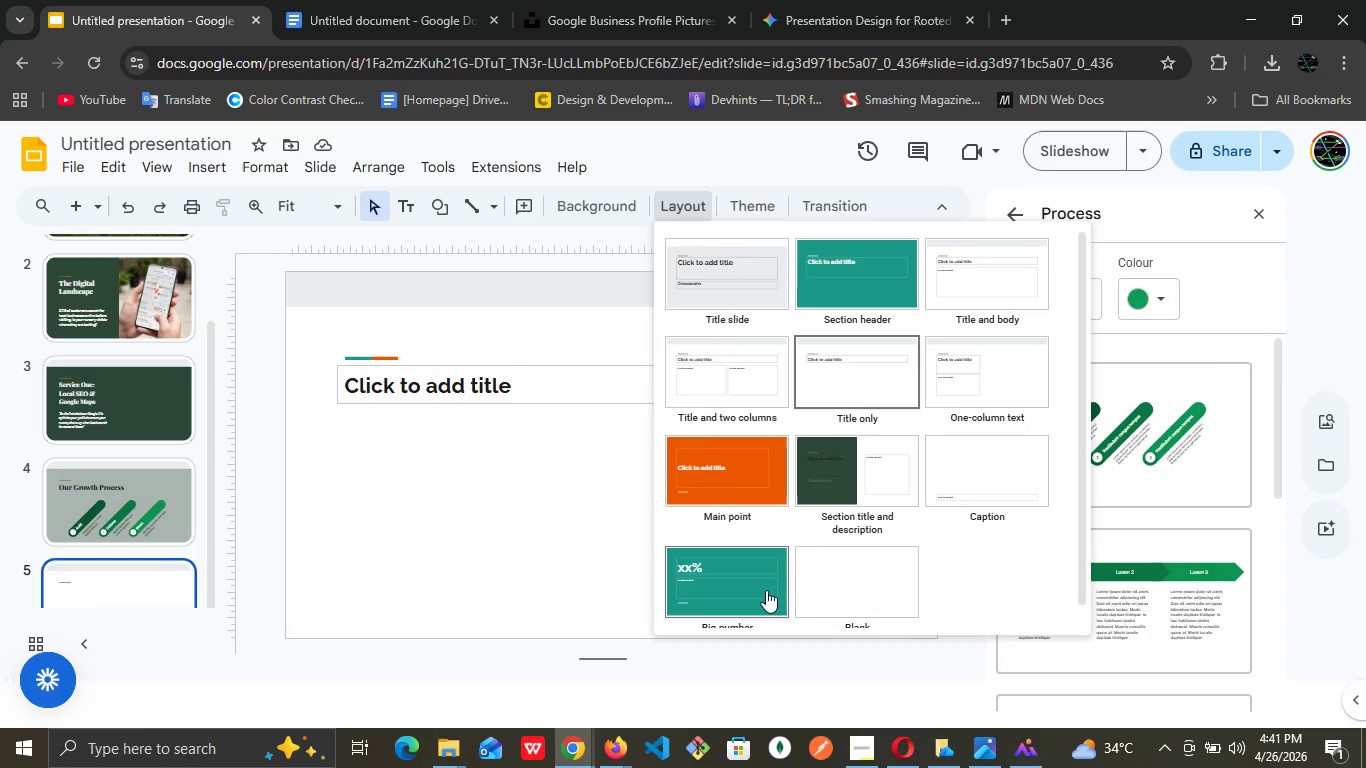 
left_click([766, 590])
 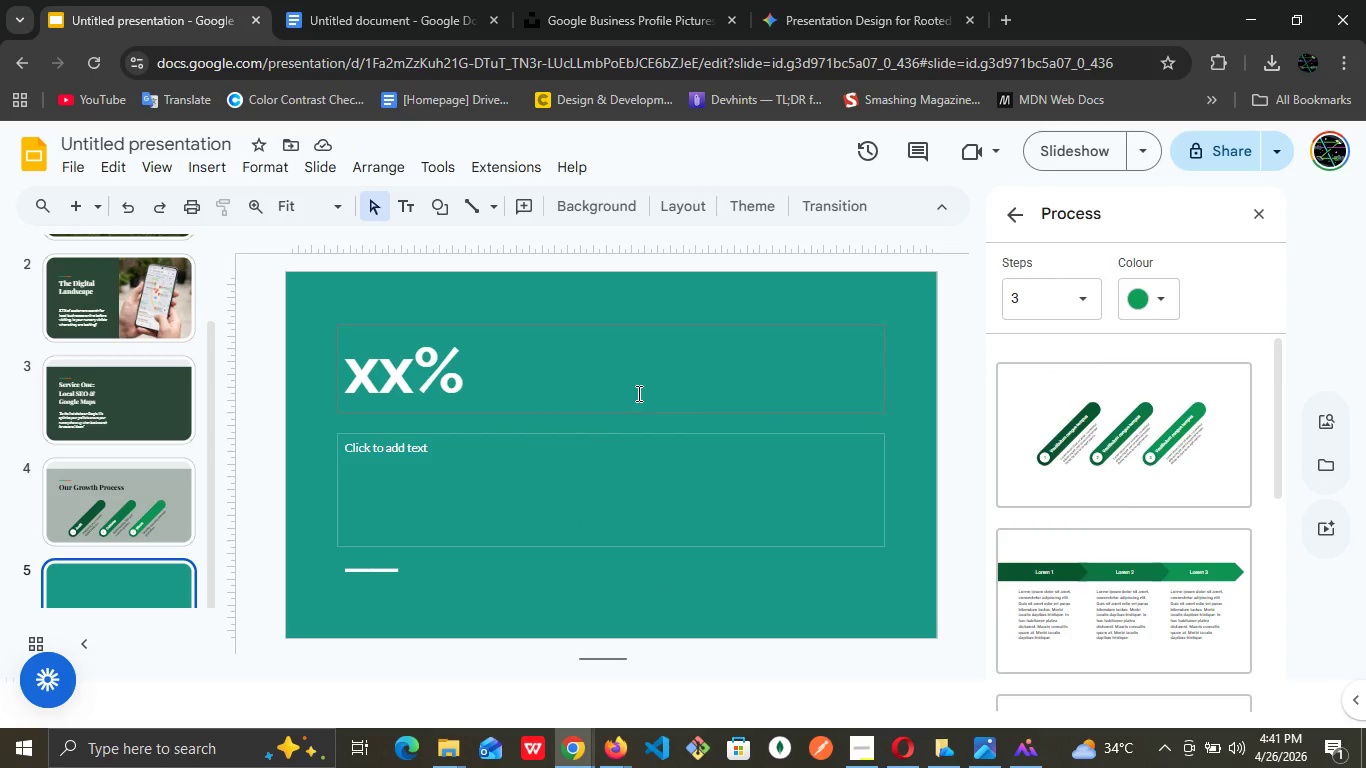 
wait(10.83)
 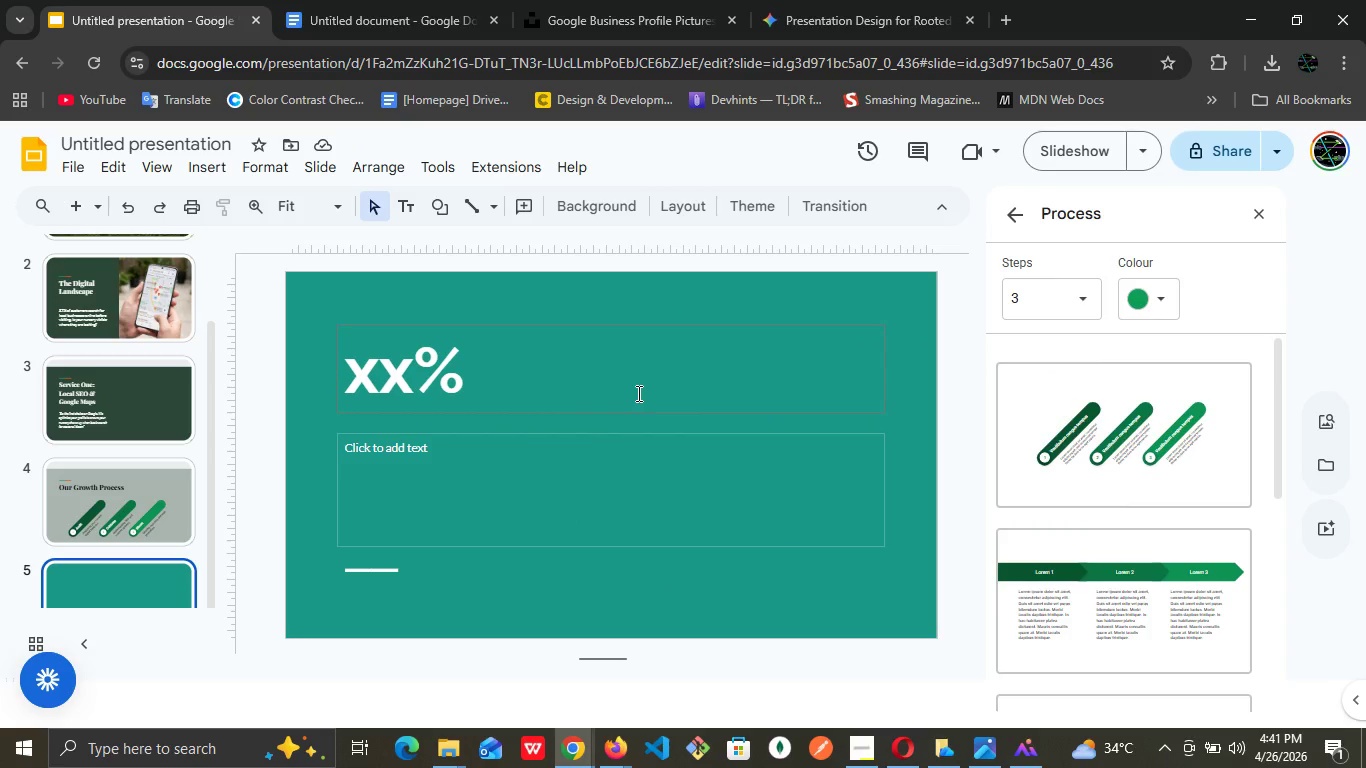 
left_click([104, 534])
 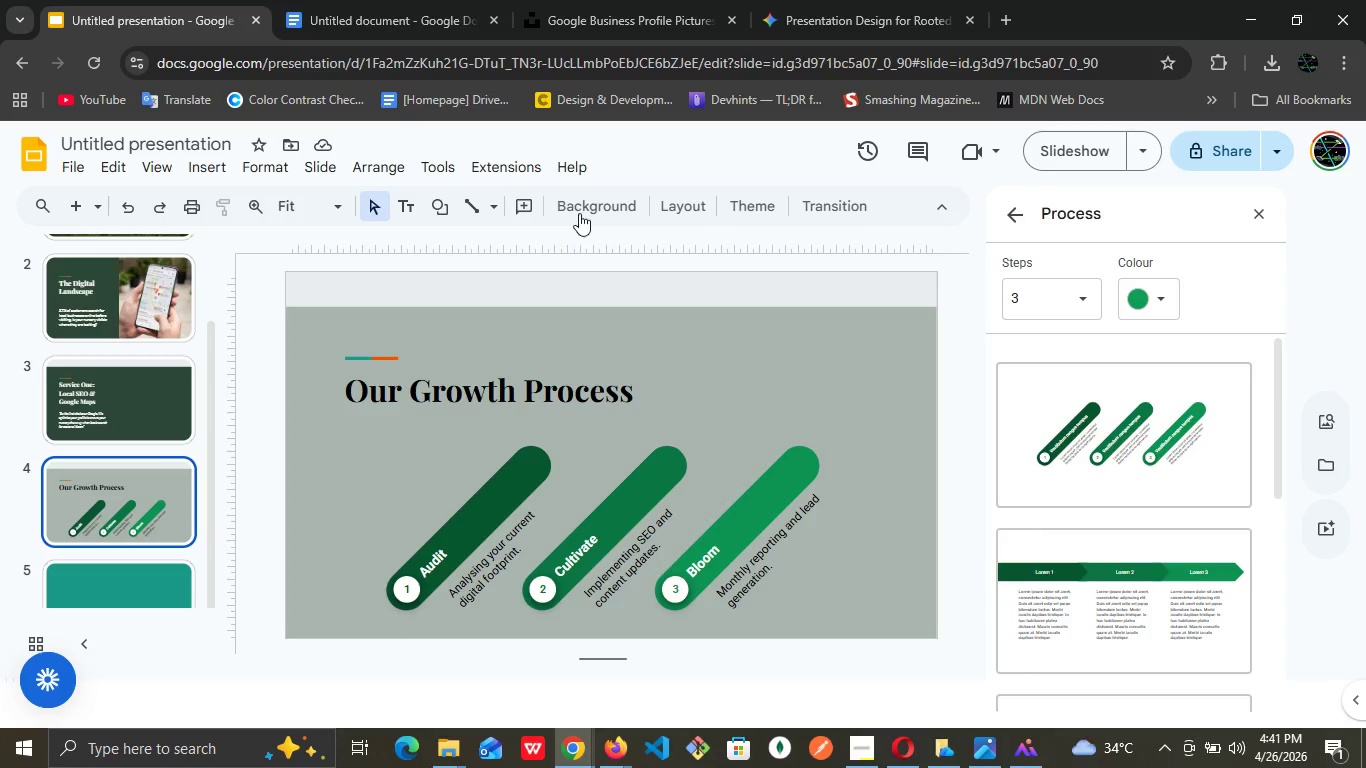 
left_click([582, 210])
 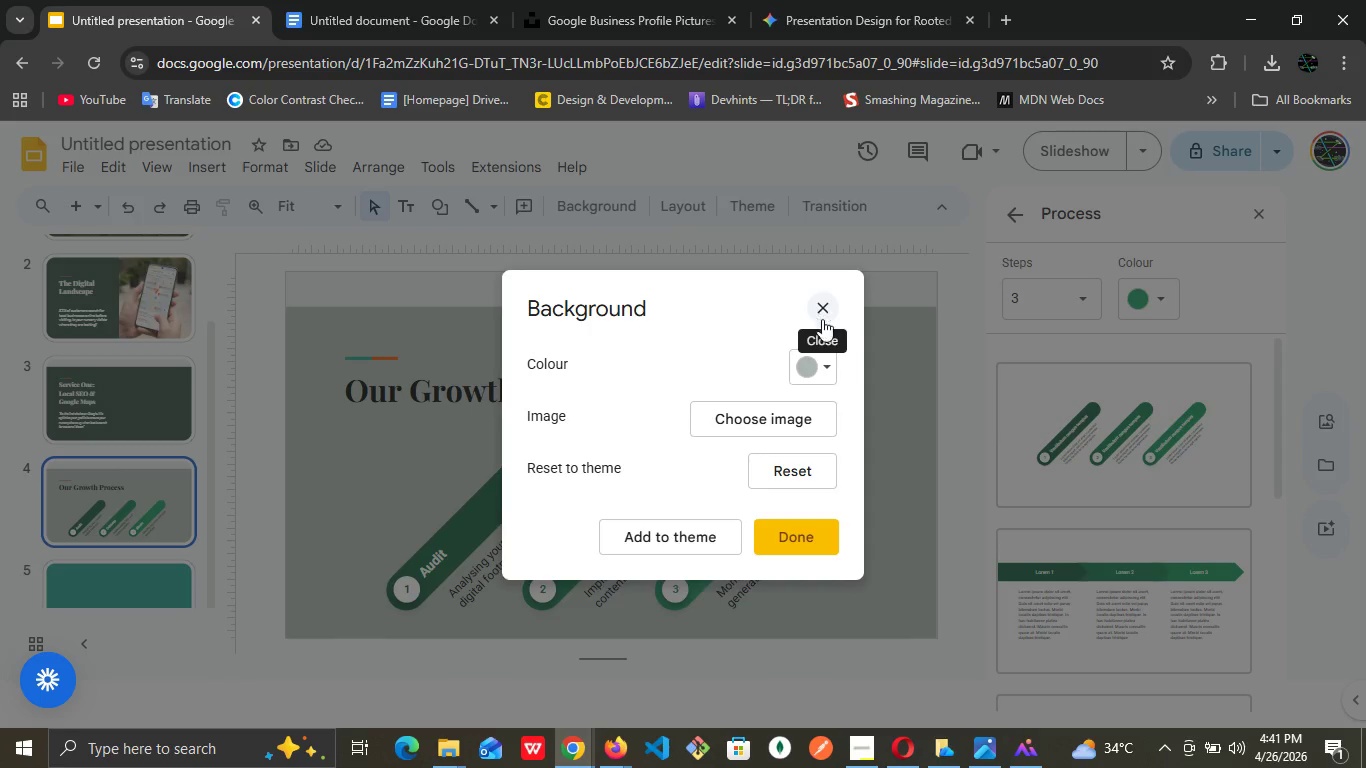 
left_click([826, 364])
 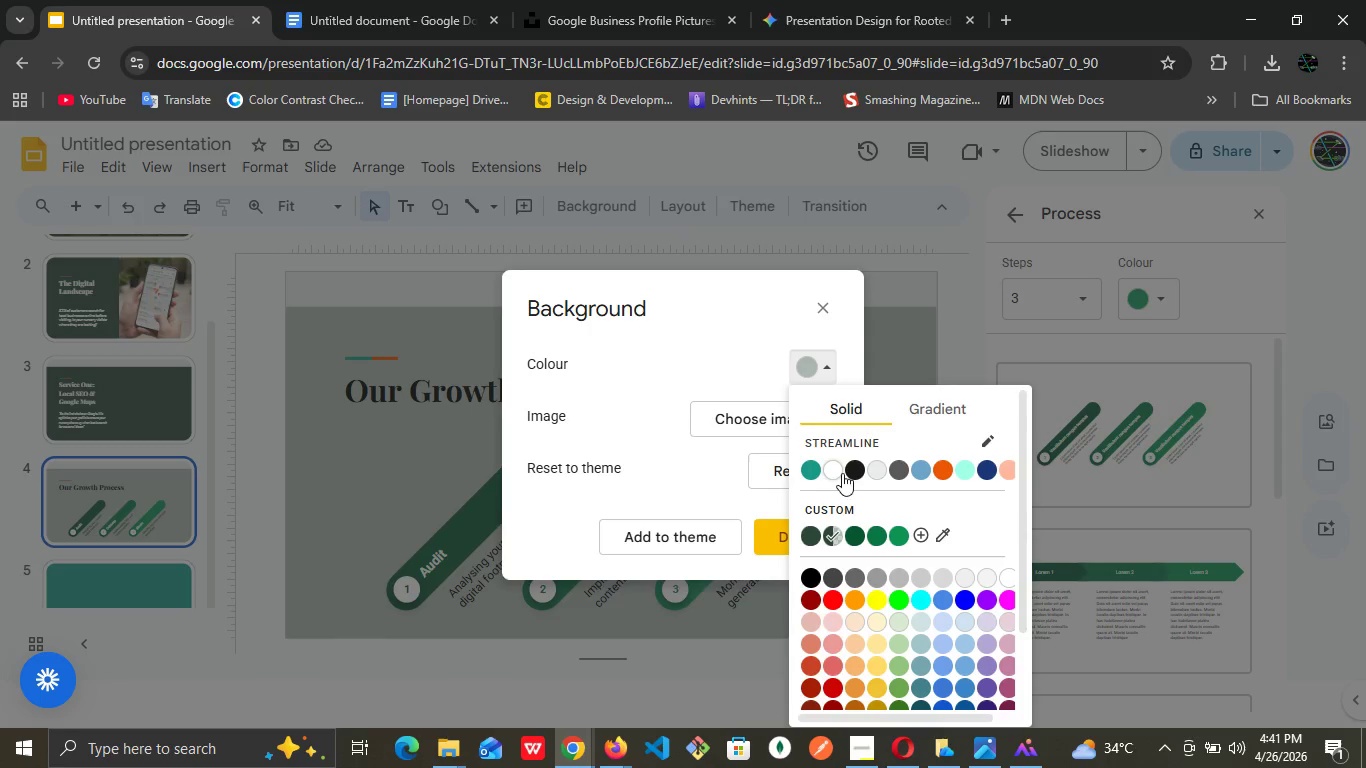 
left_click([832, 472])
 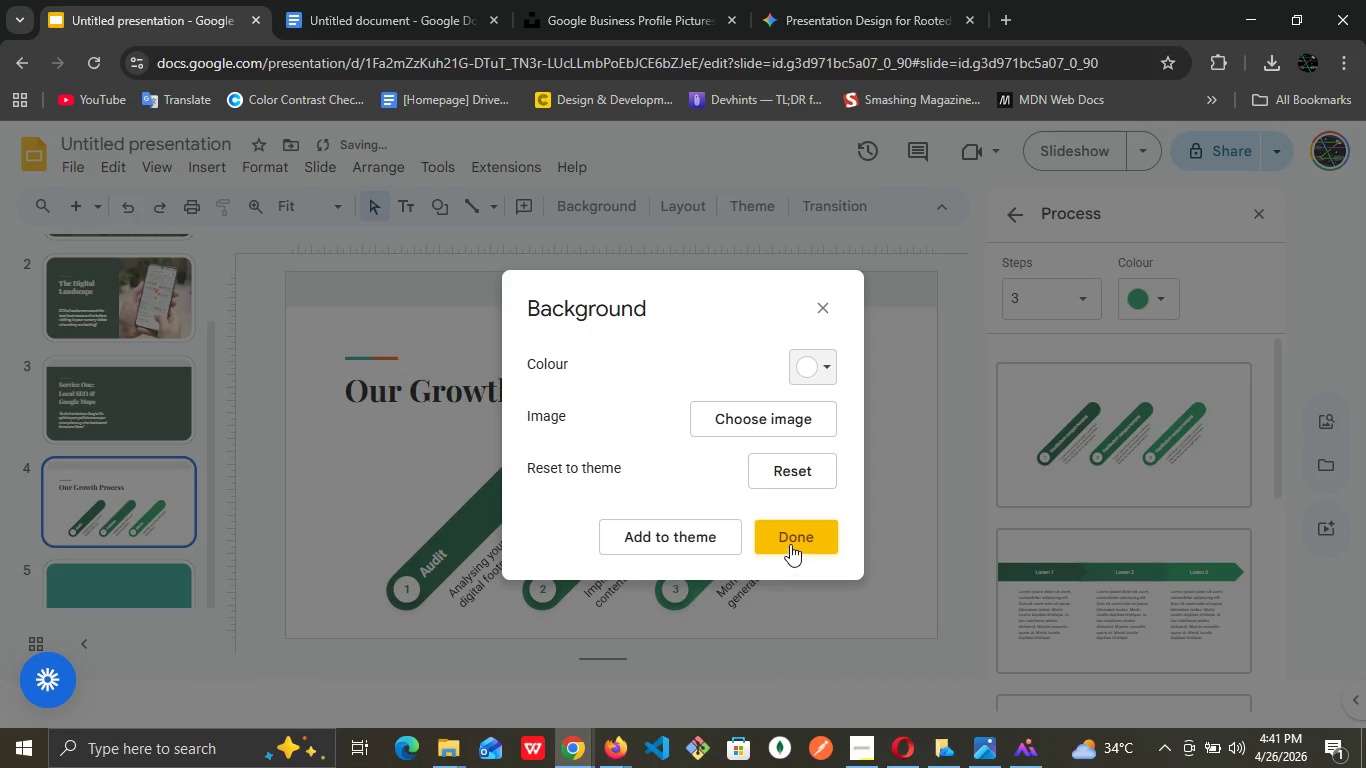 
left_click([790, 544])
 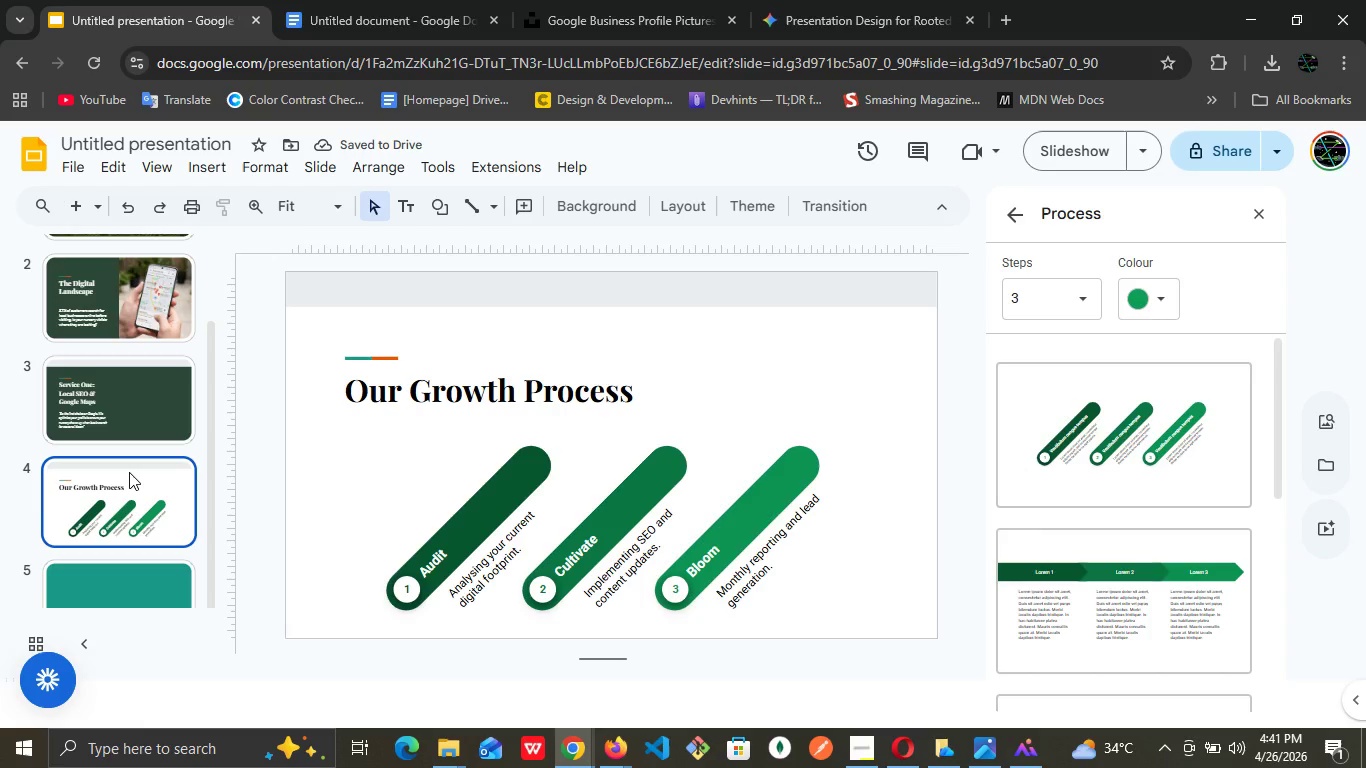 
wait(8.75)
 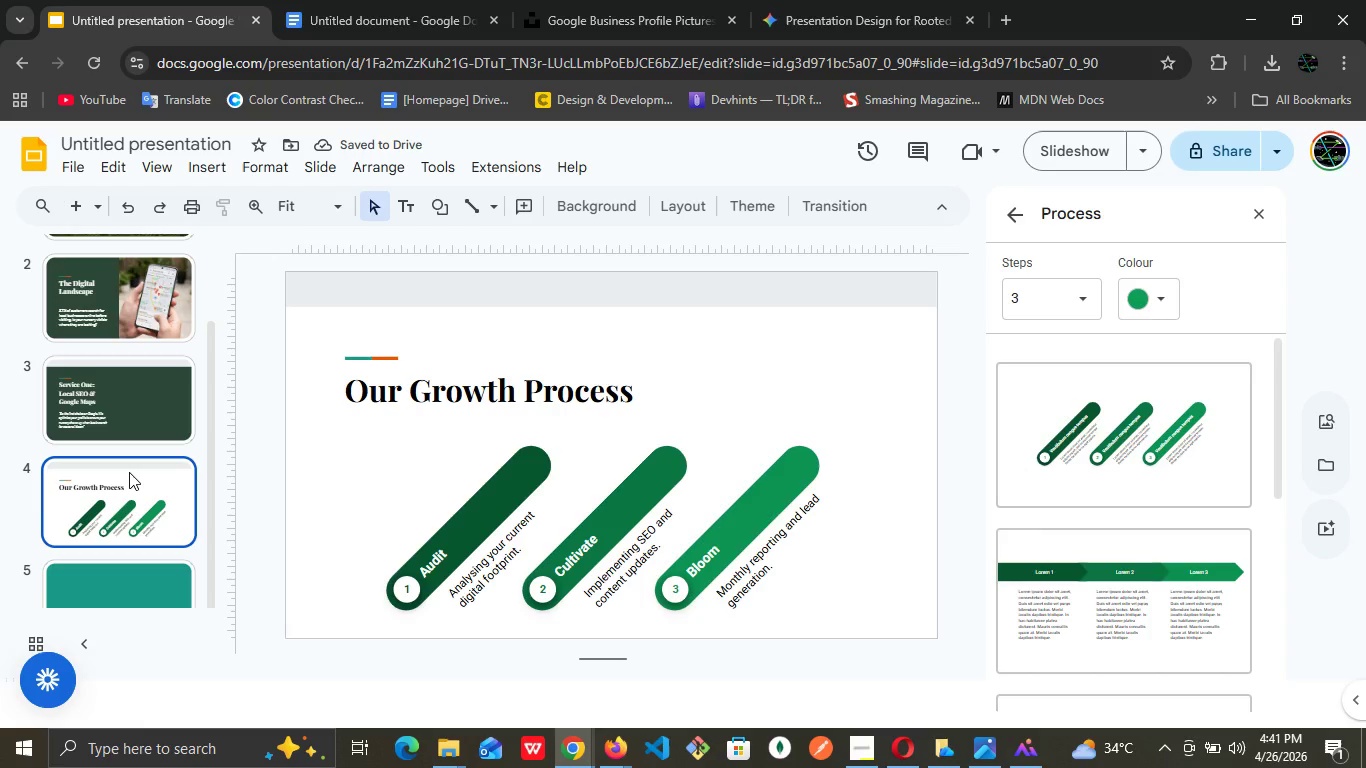 
left_click([129, 496])
 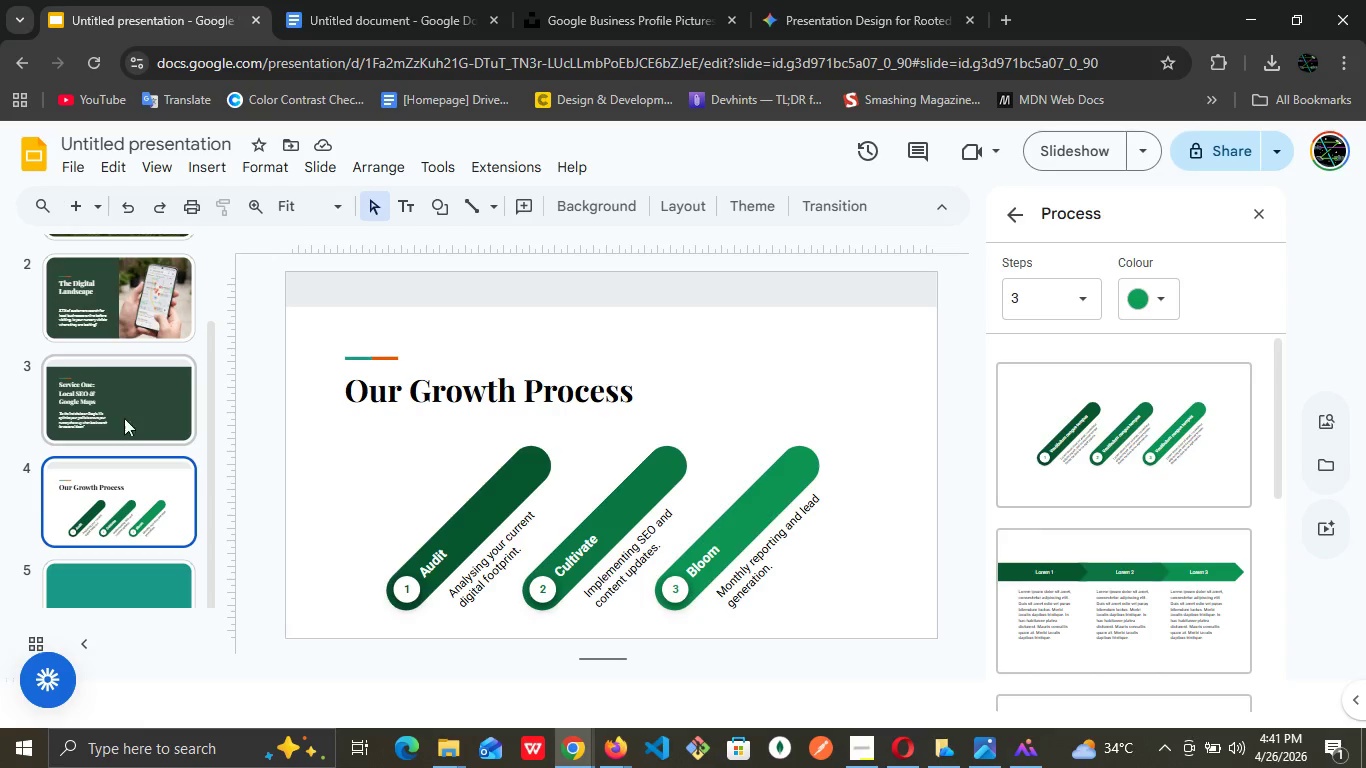 
left_click([105, 513])
 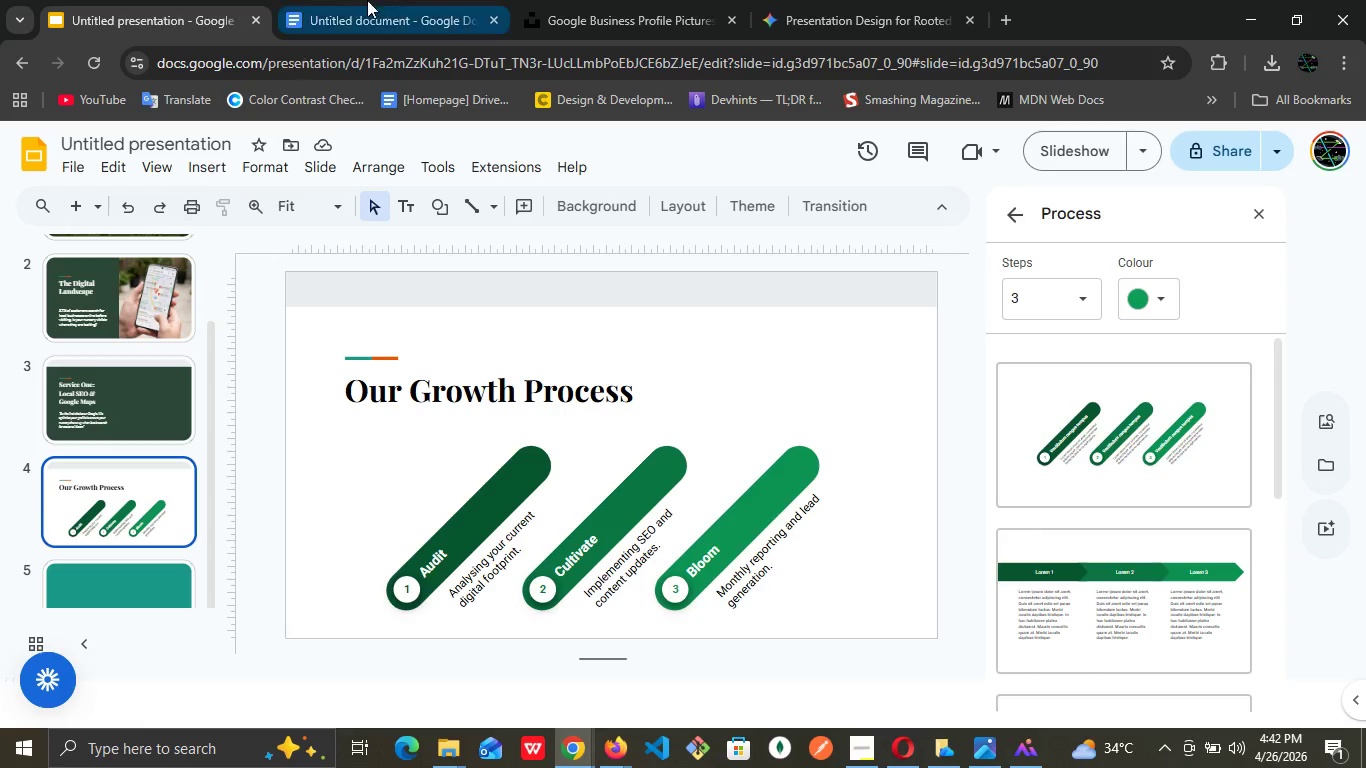 
left_click([367, 0])
 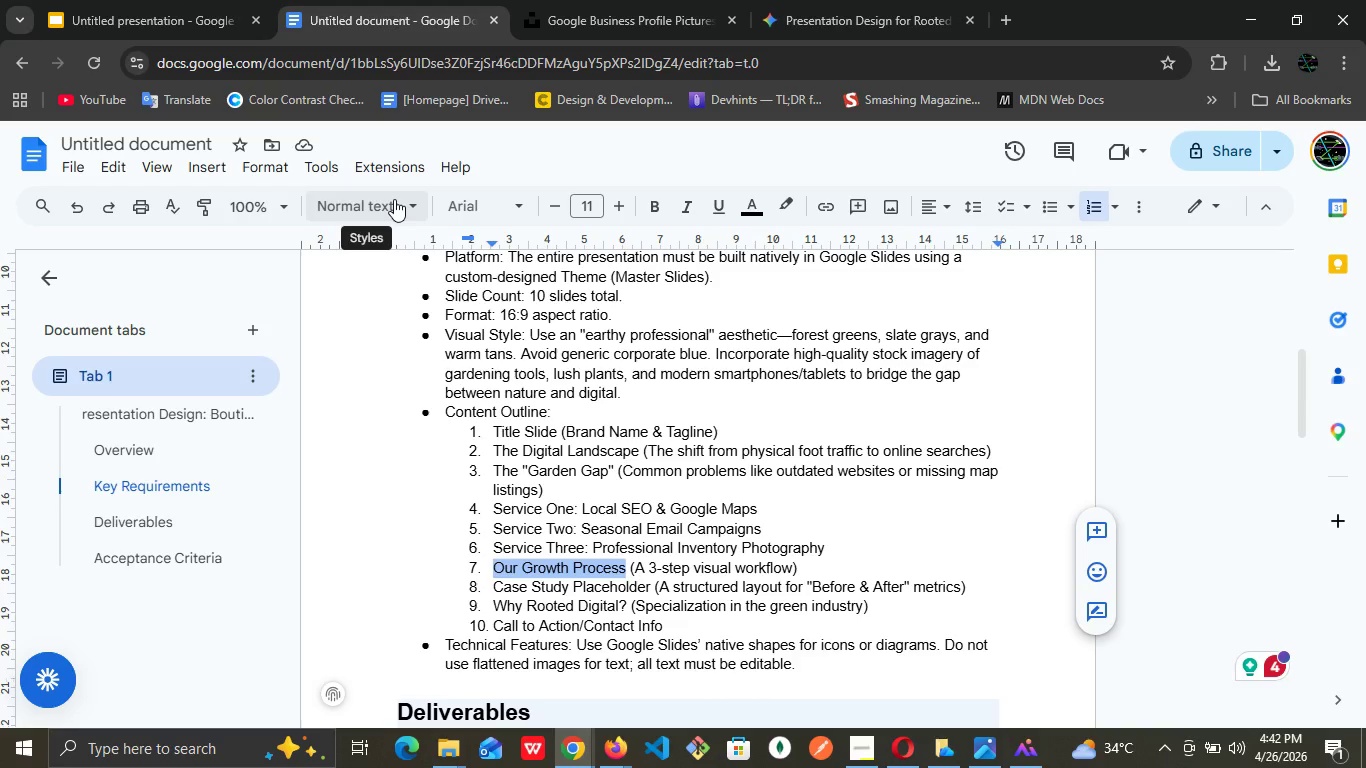 
wait(10.89)
 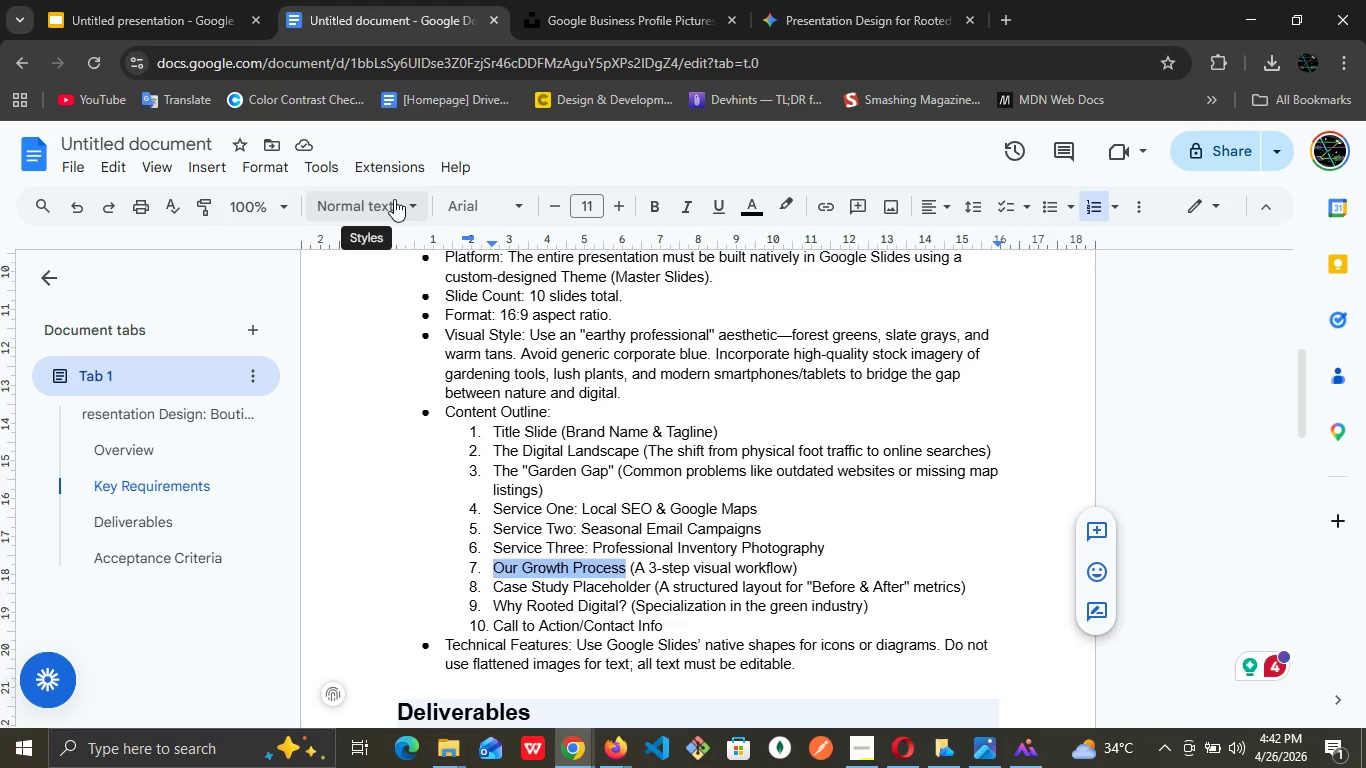 
left_click([579, 532])
 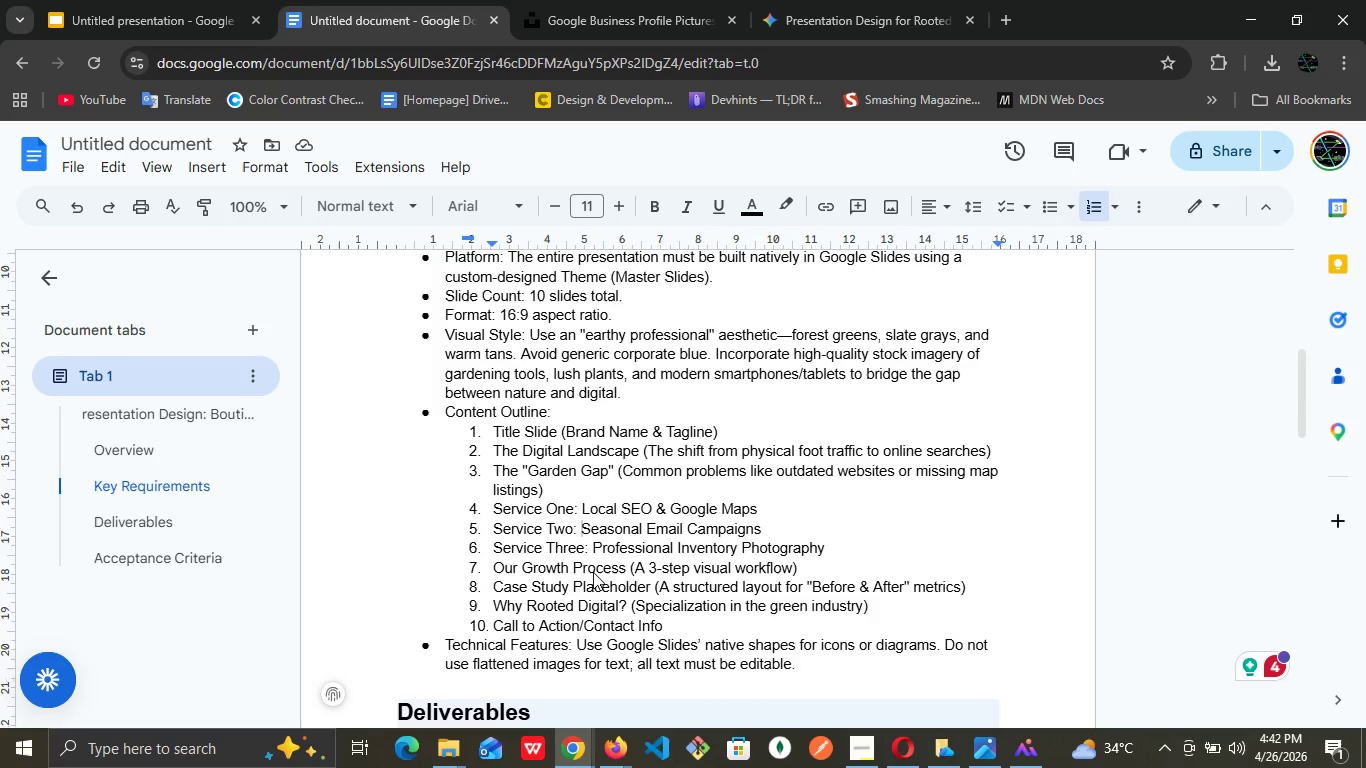 
left_click([604, 591])
 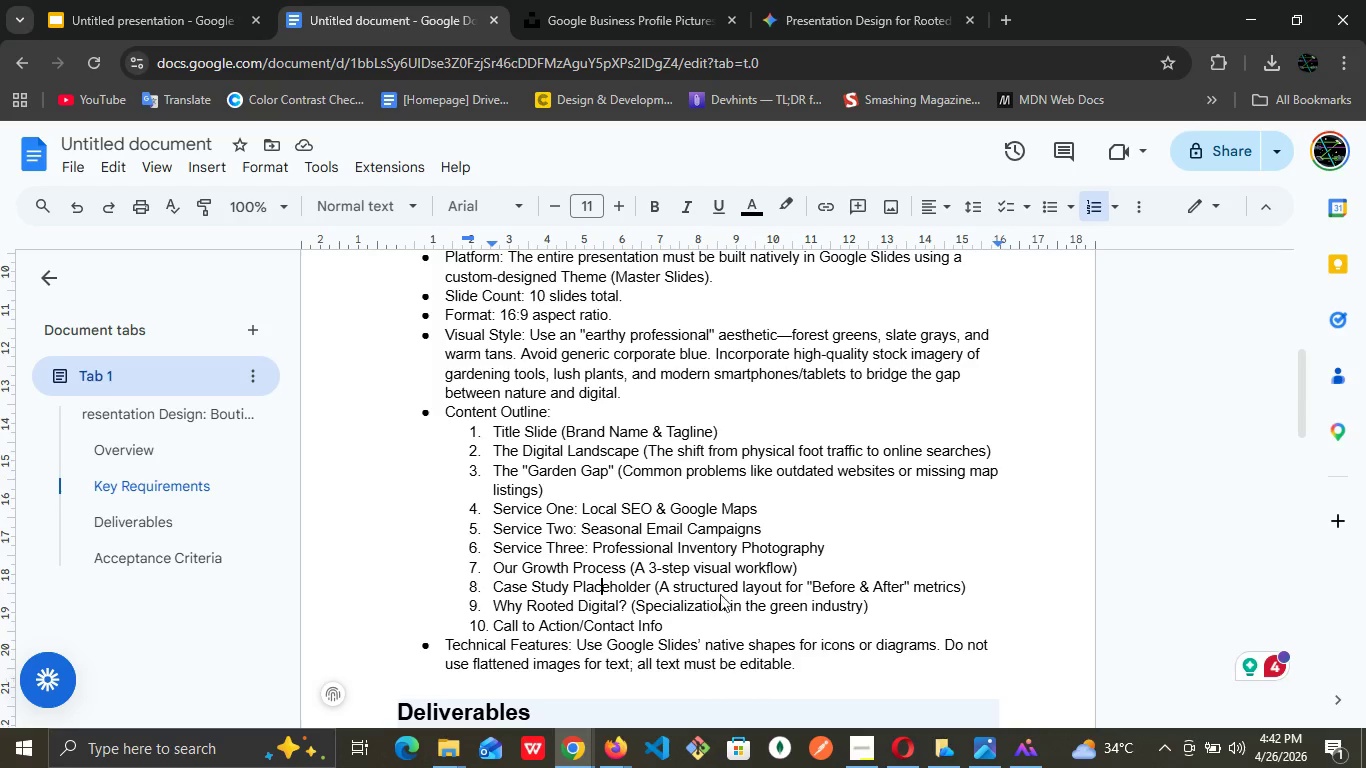 
wait(13.25)
 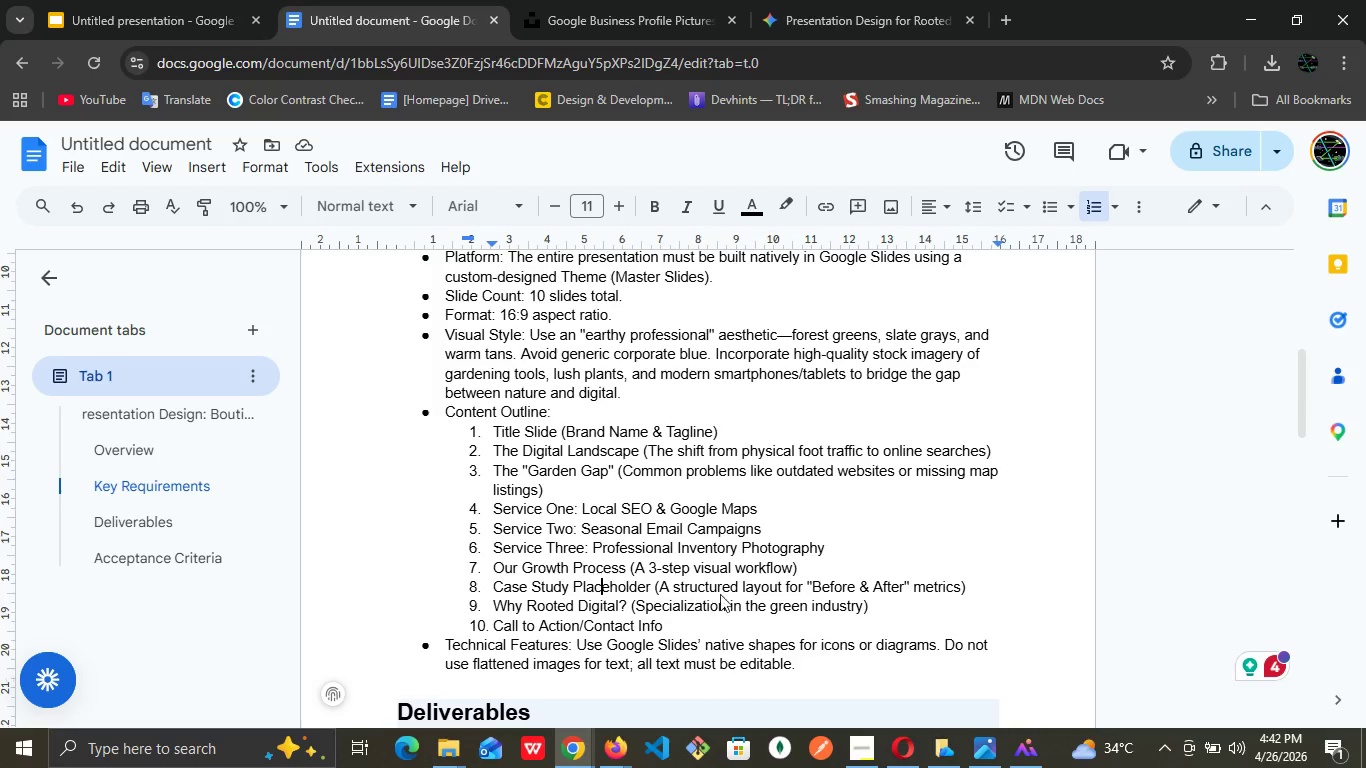 
left_click([746, 563])
 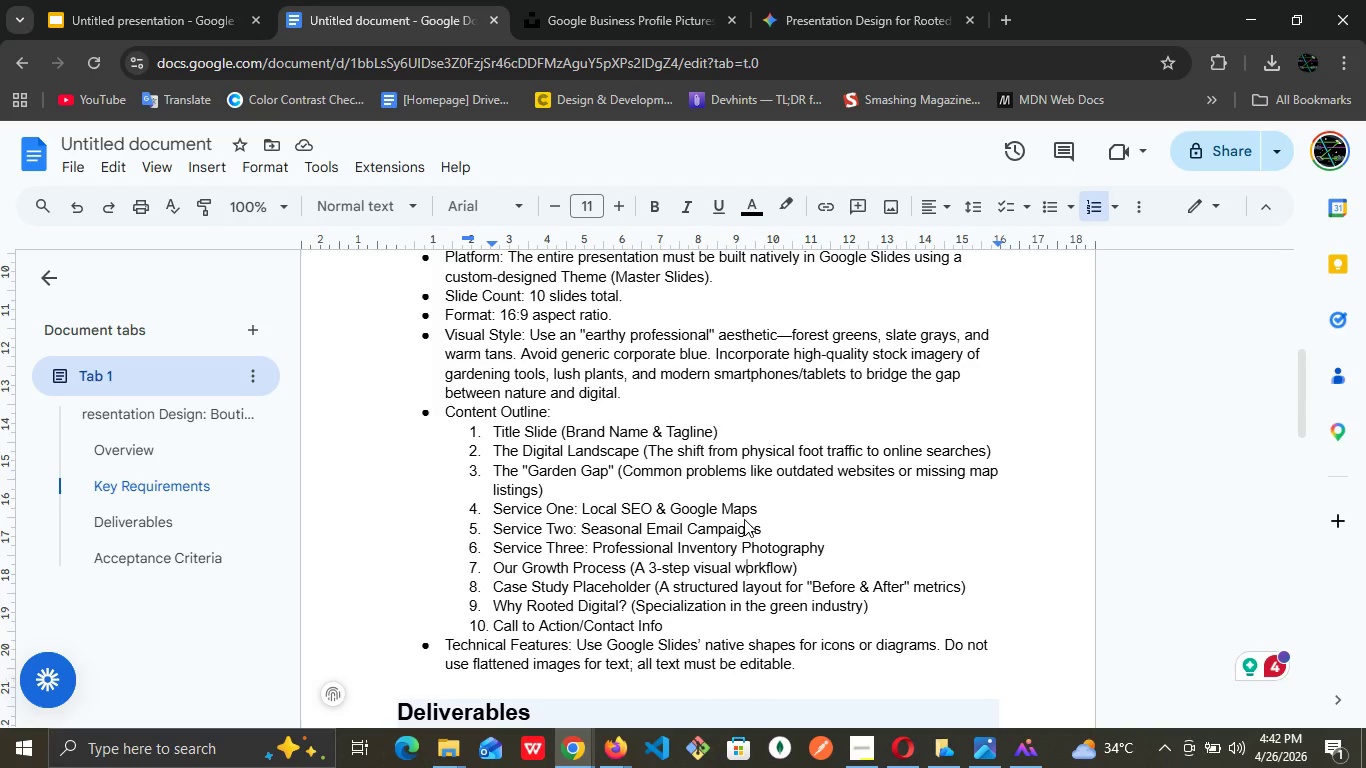 
left_click([744, 519])
 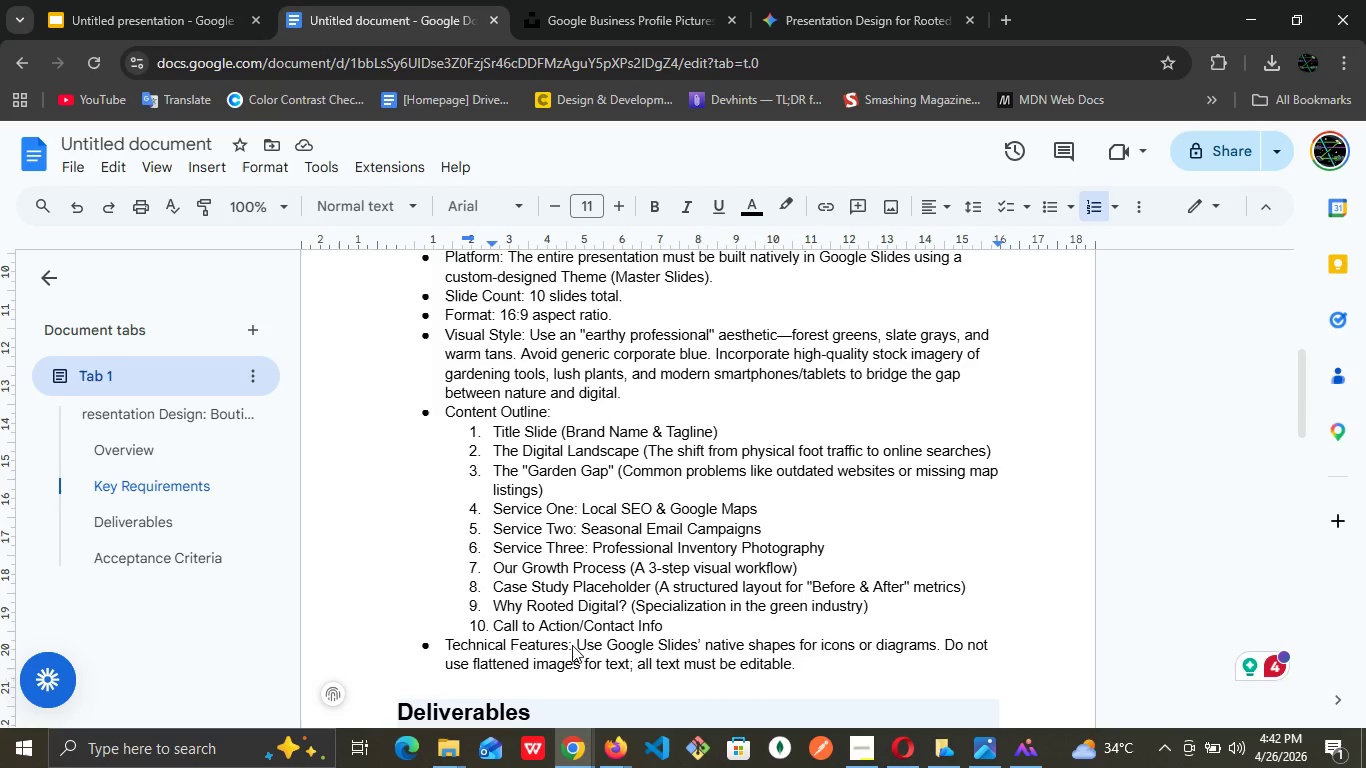 
wait(7.19)
 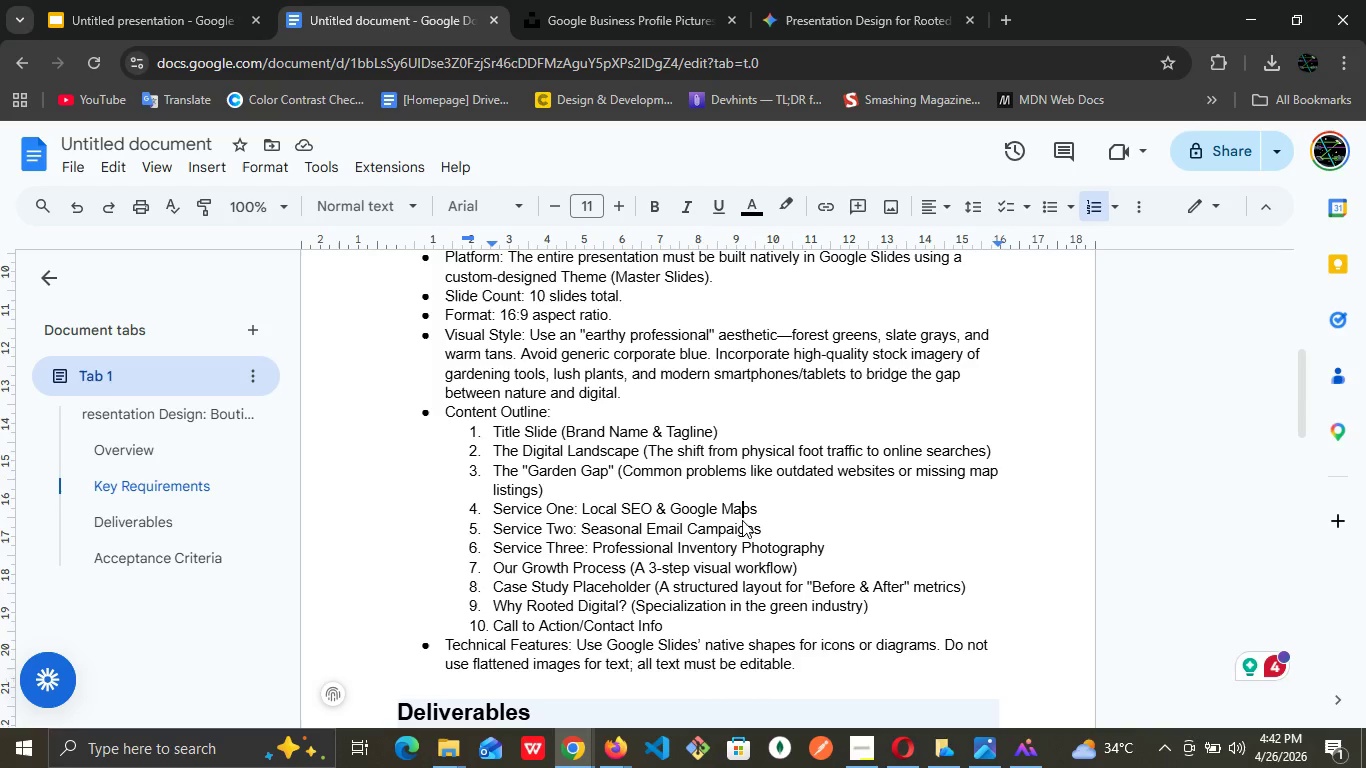 
left_click([115, 2])
 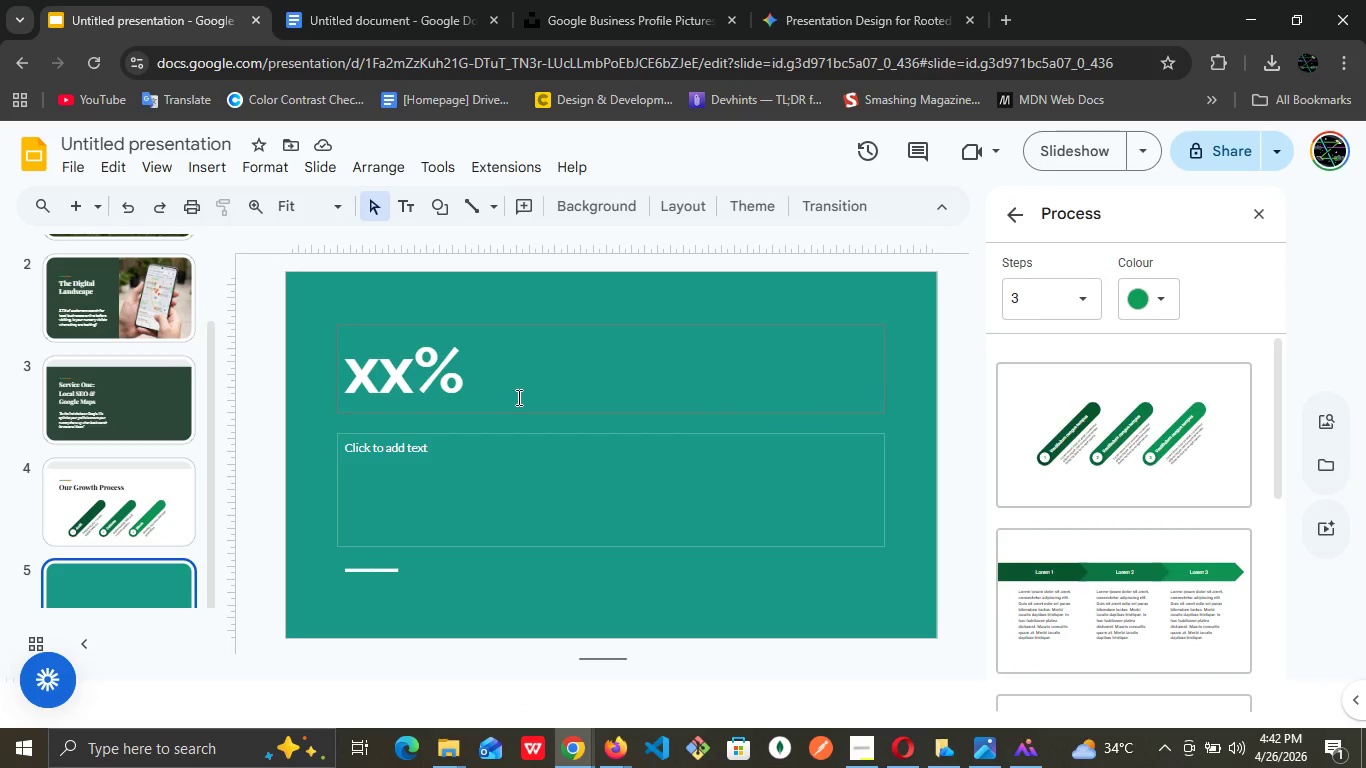 
left_click([620, 198])
 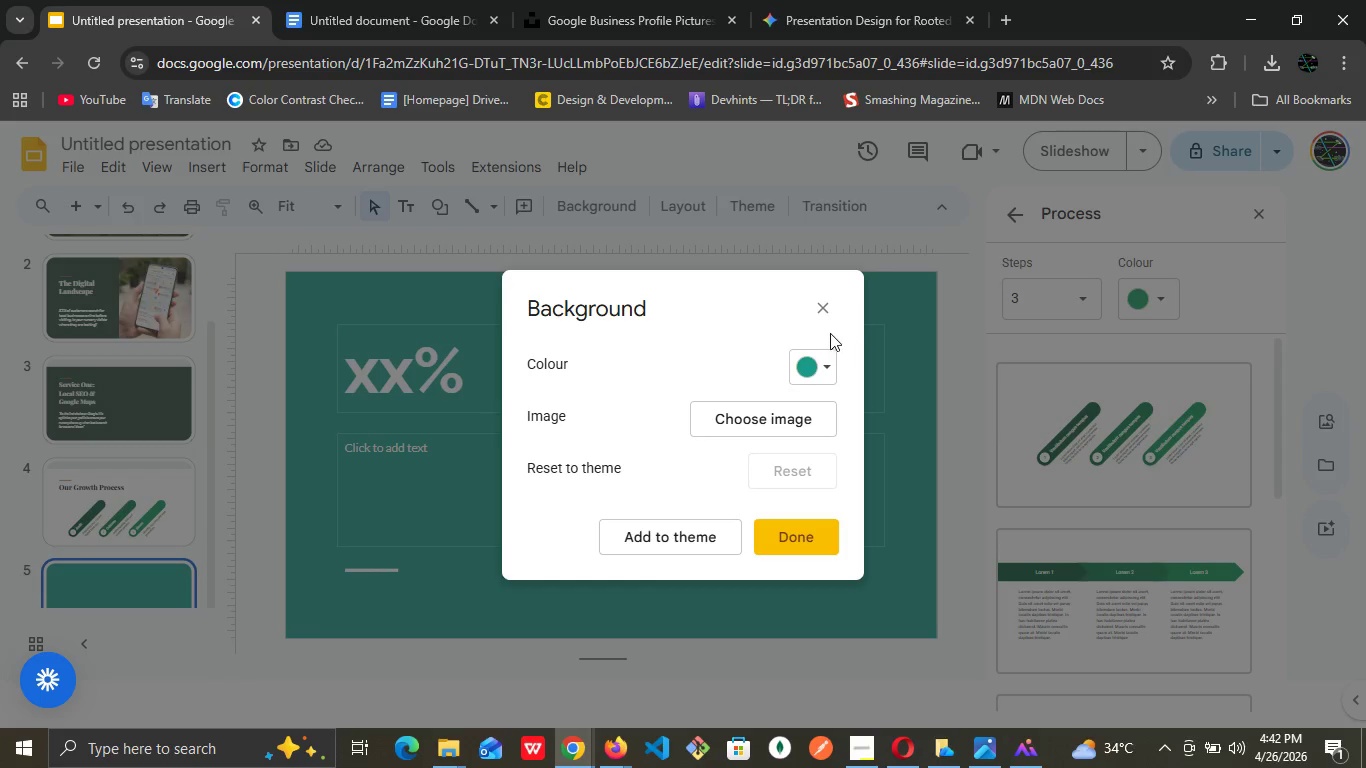 
left_click([821, 318])
 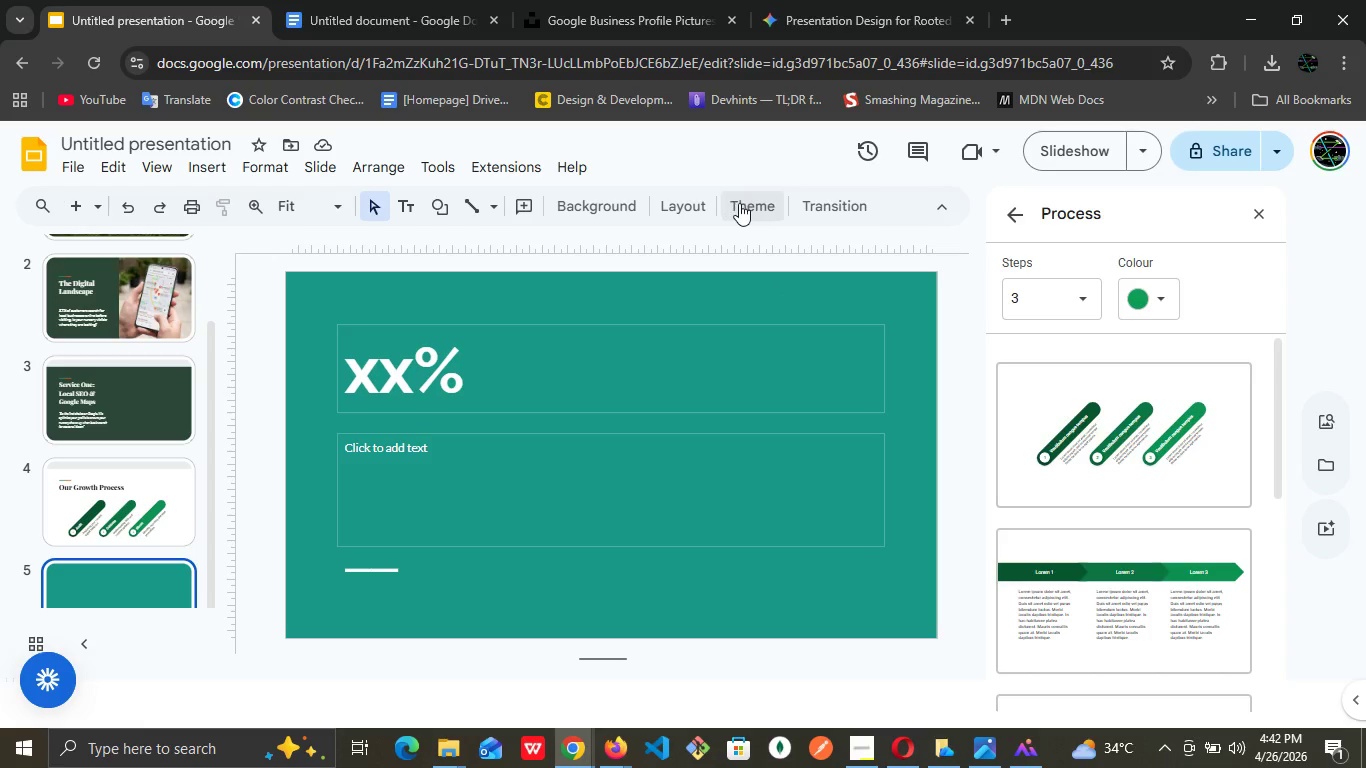 
left_click([739, 203])
 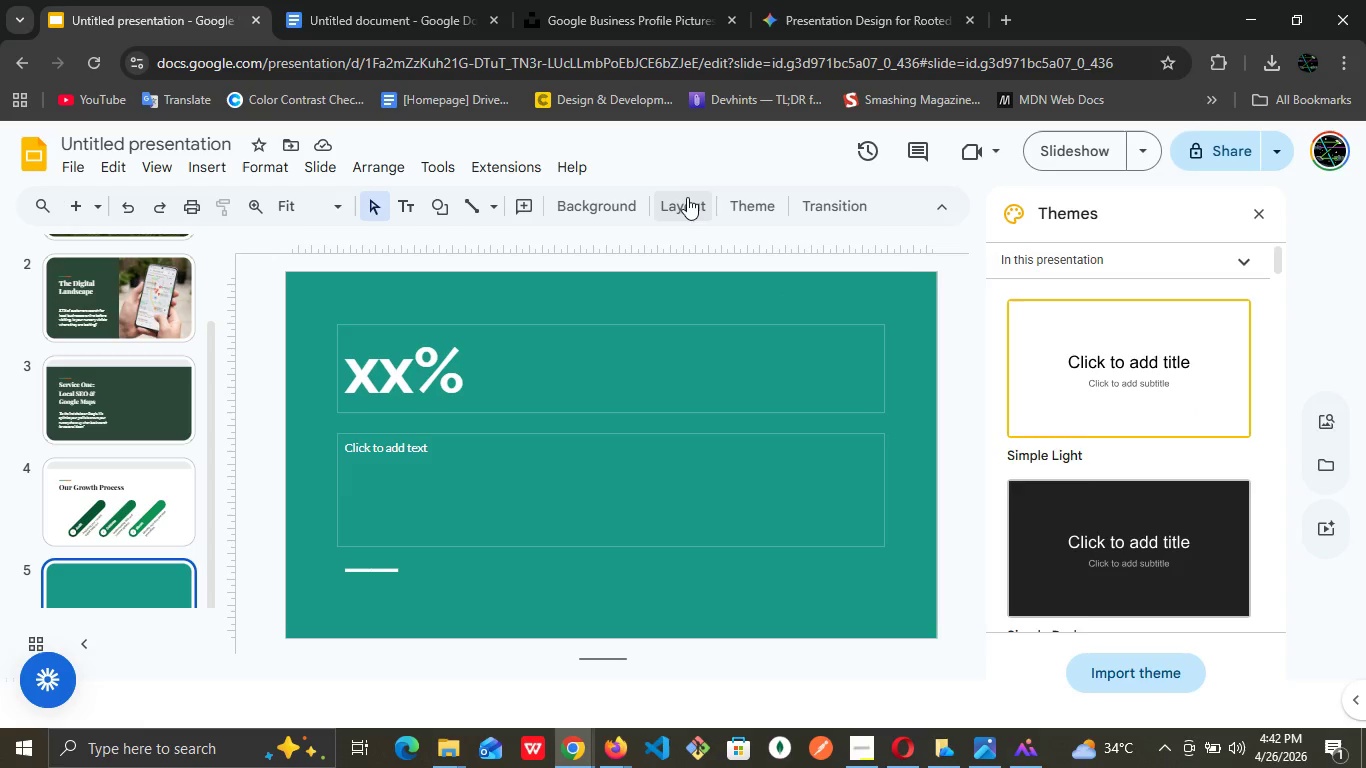 
left_click([687, 197])
 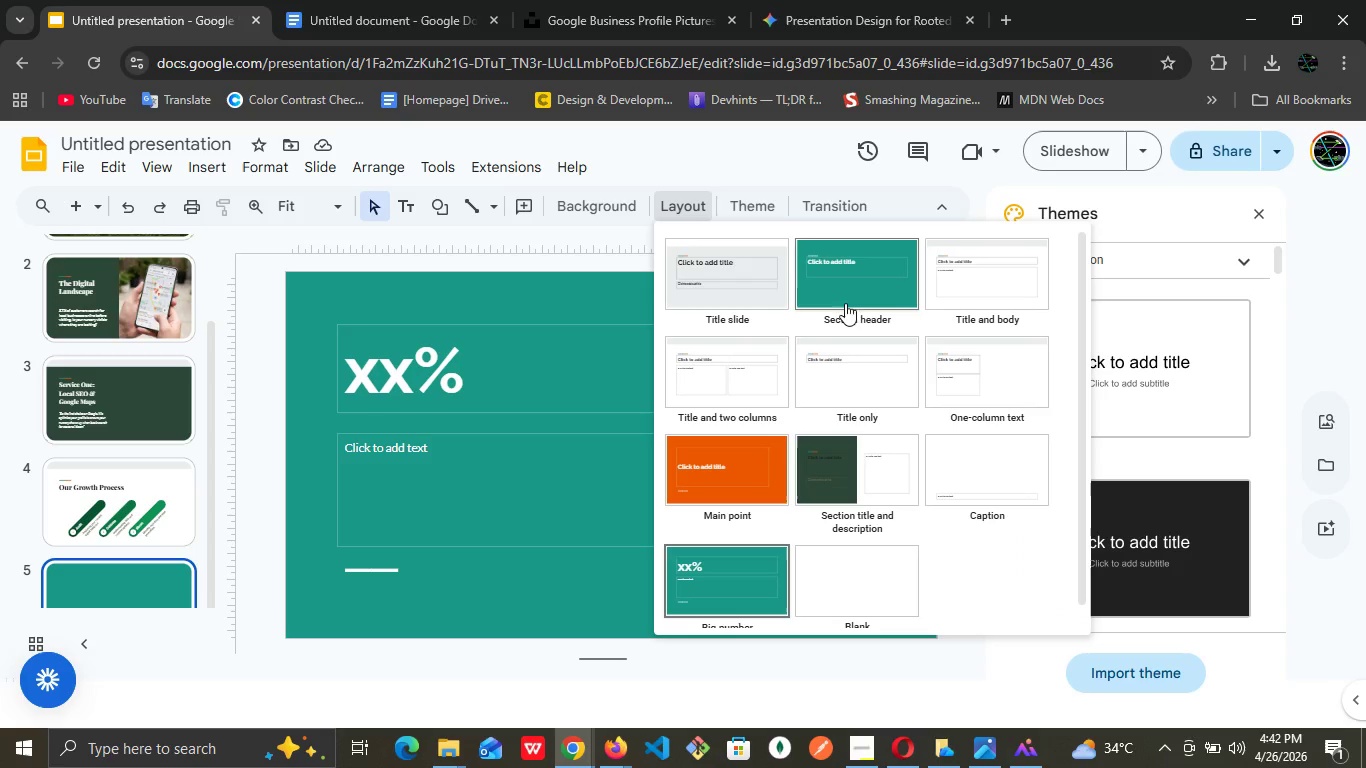 
left_click([853, 285])
 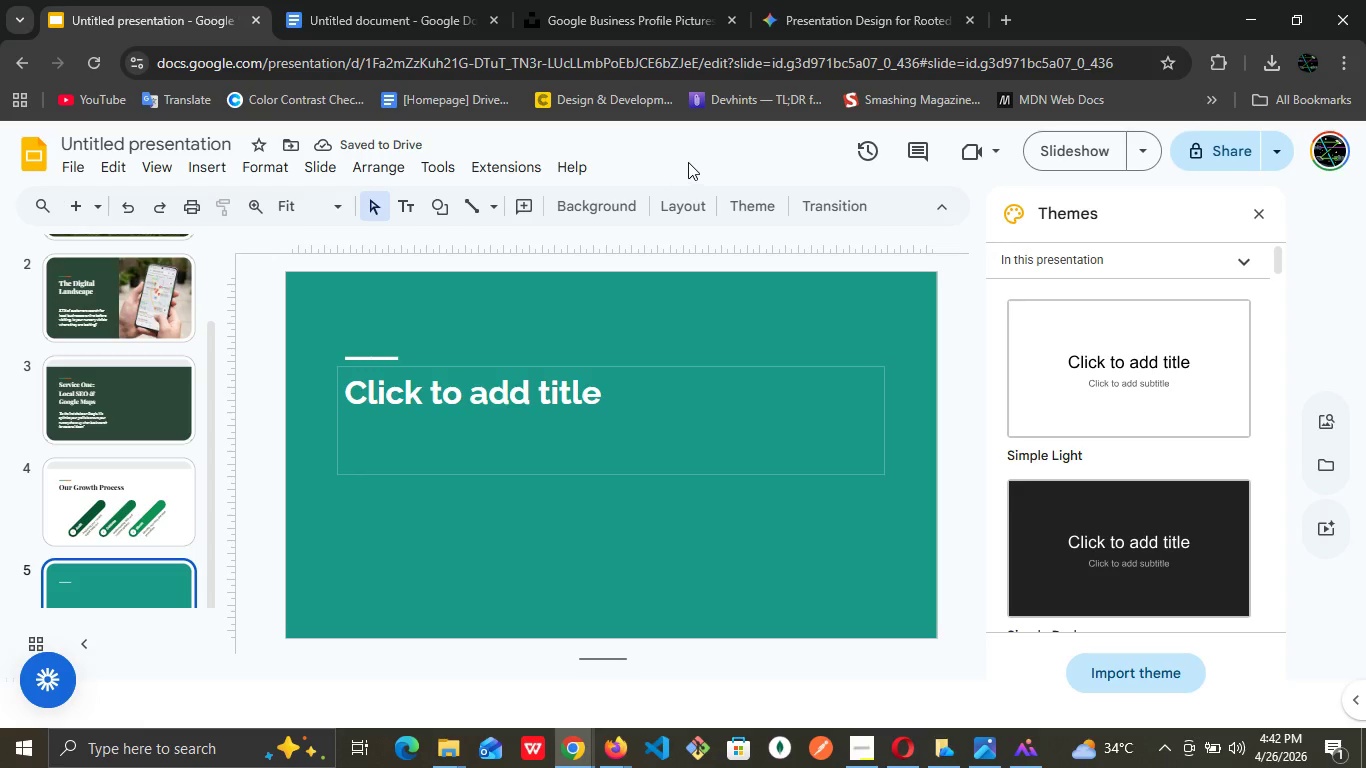 
wait(7.19)
 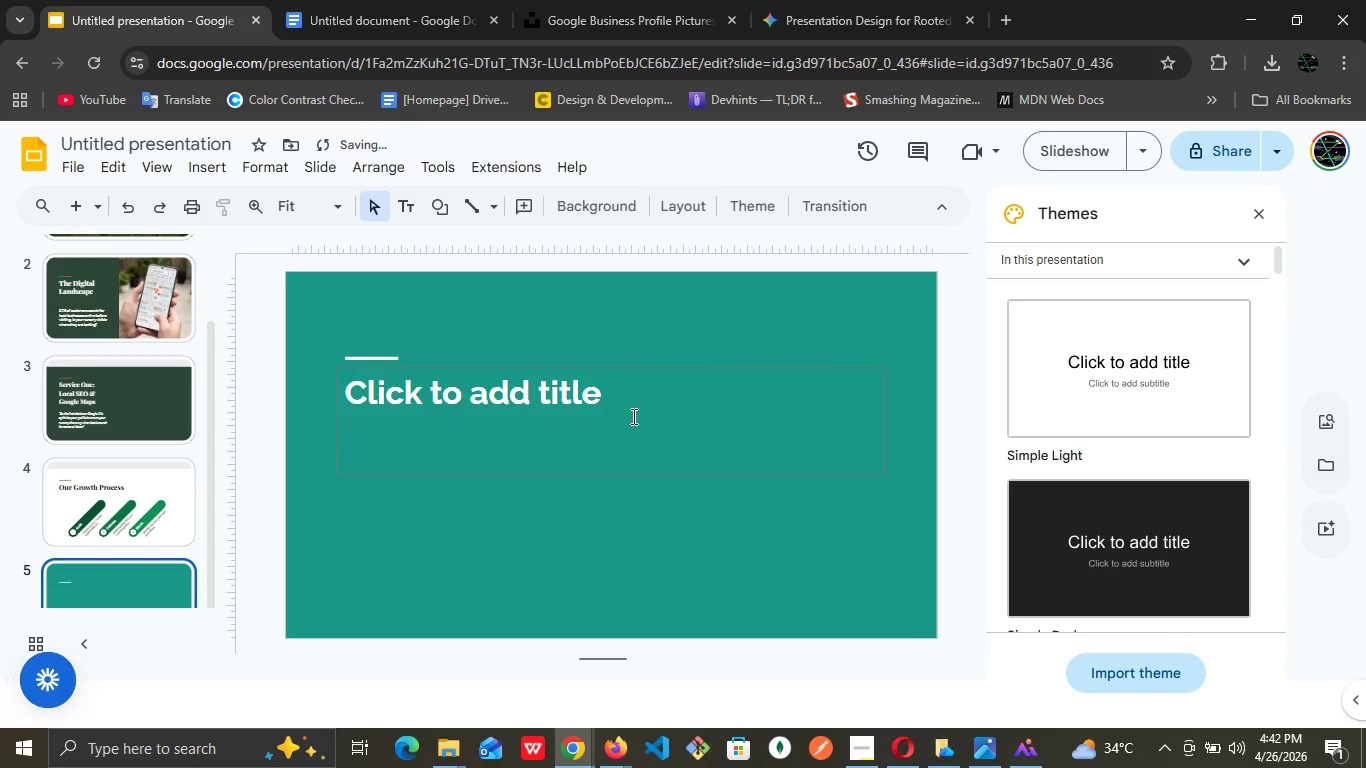 
left_click([511, 442])
 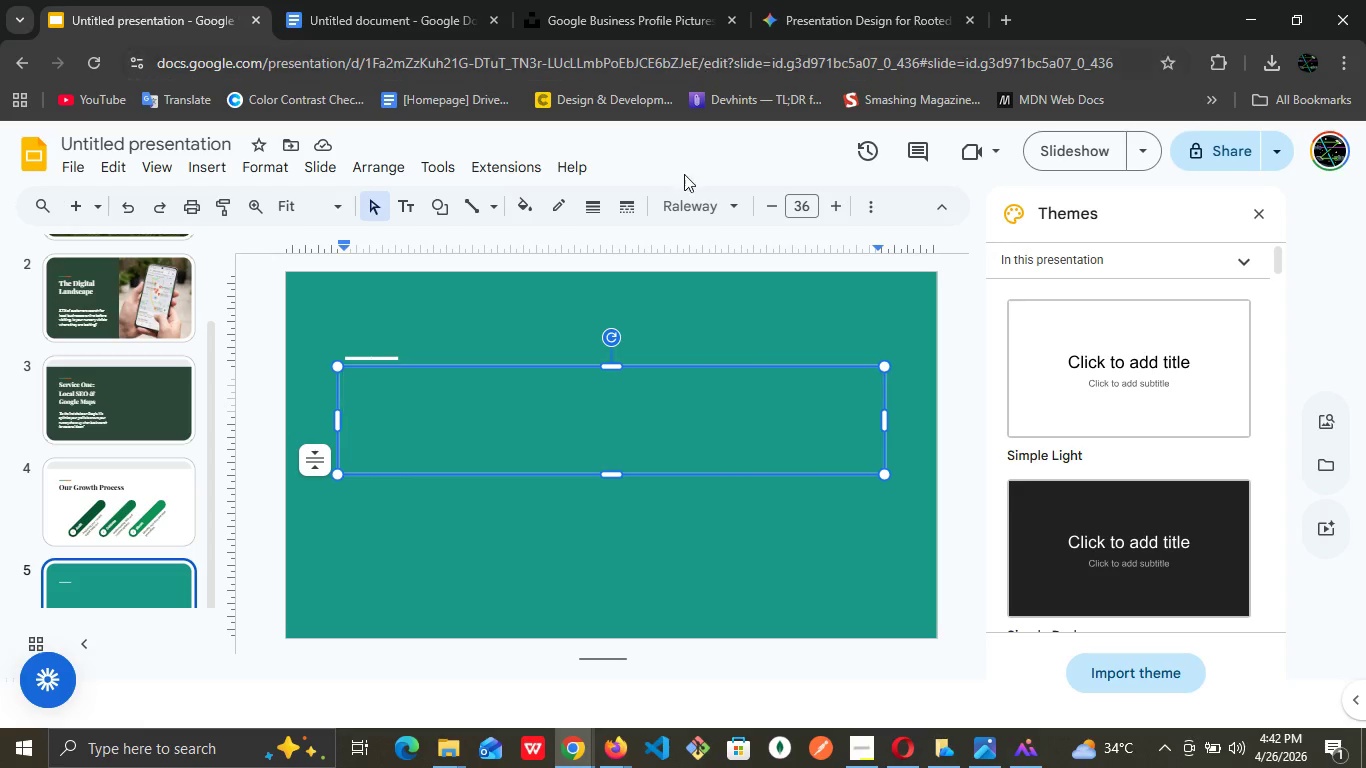 
left_click([730, 315])
 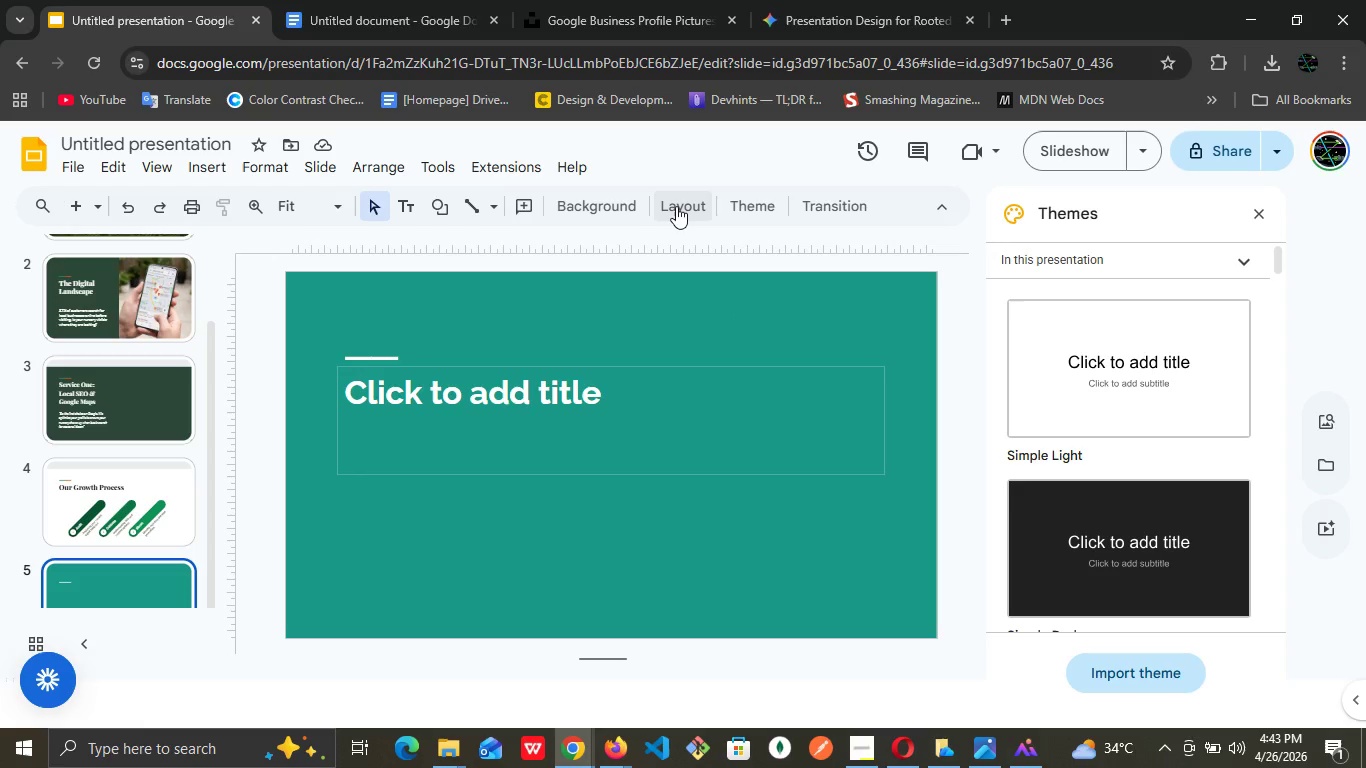 
left_click([676, 206])
 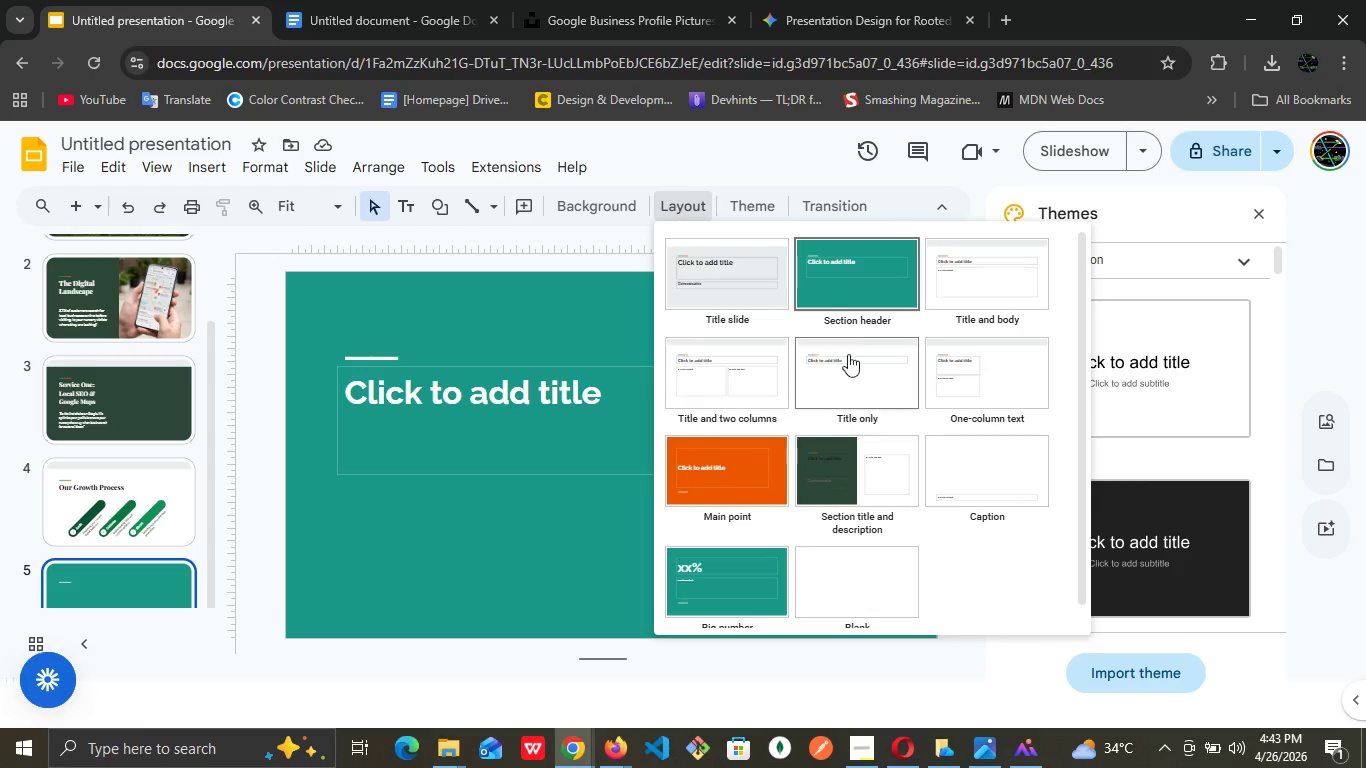 
wait(6.92)
 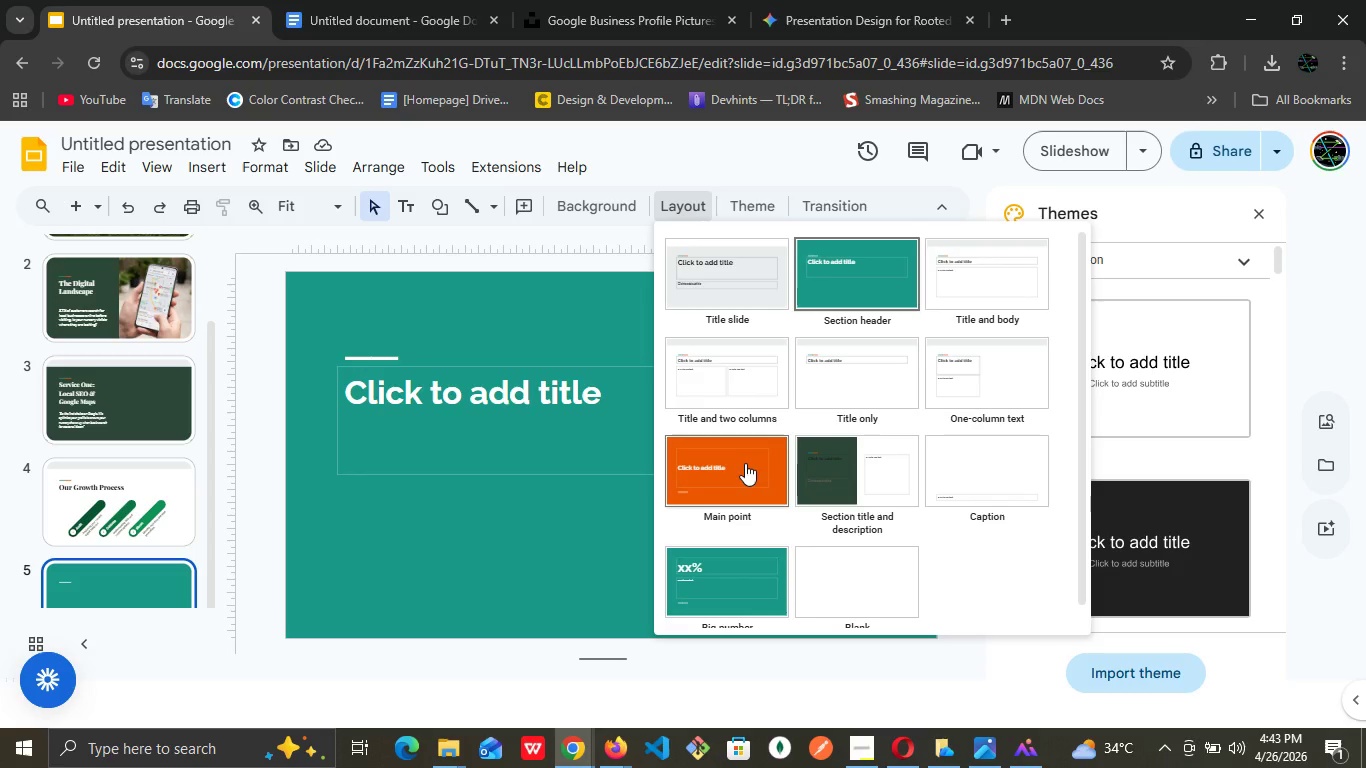 
left_click([721, 576])
 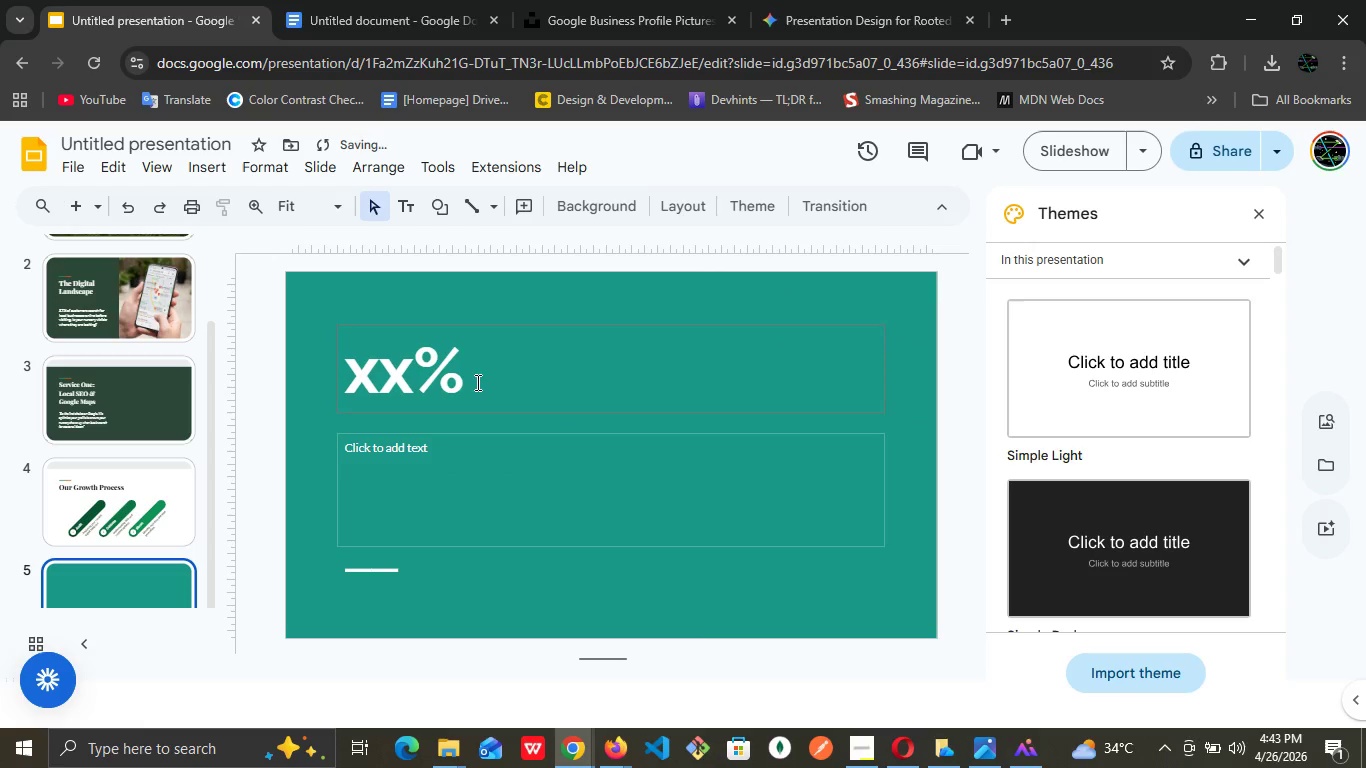 
left_click([476, 382])
 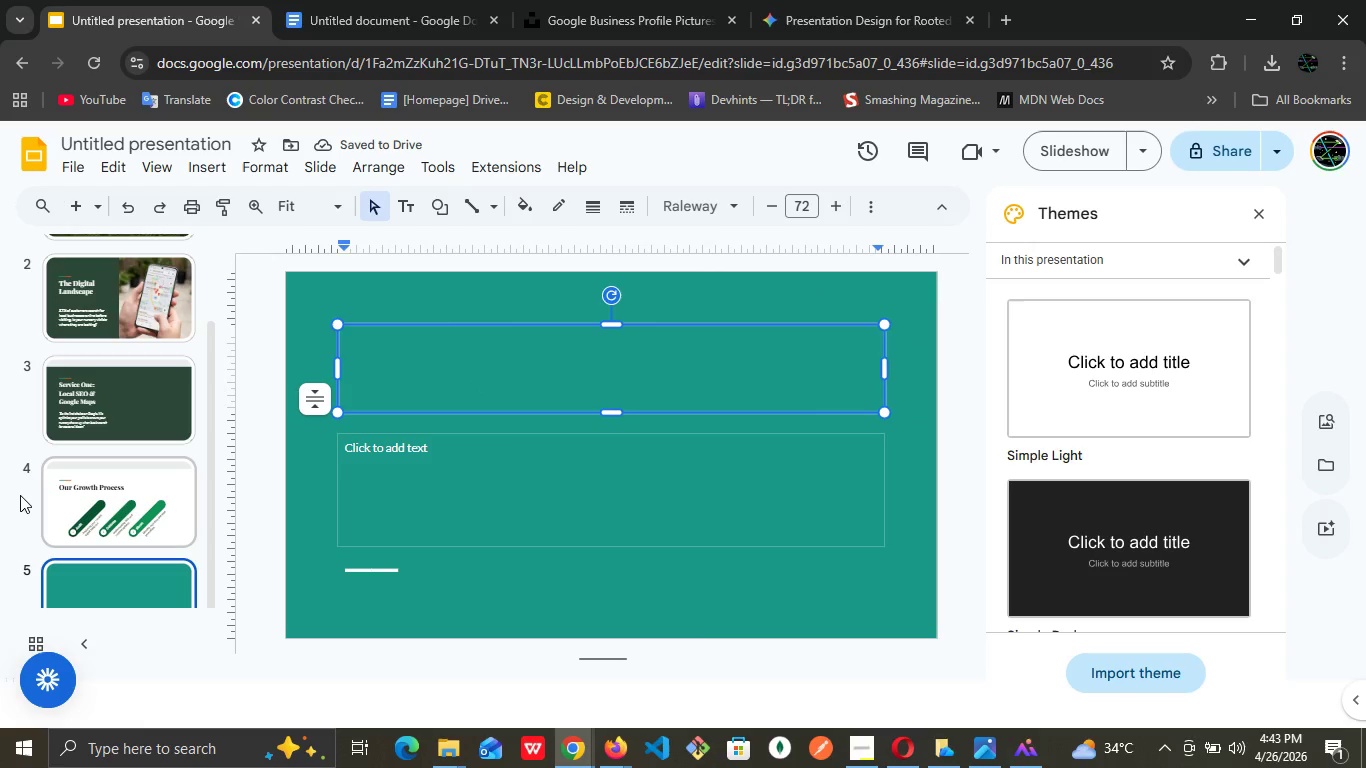 
type(Call to Action)
 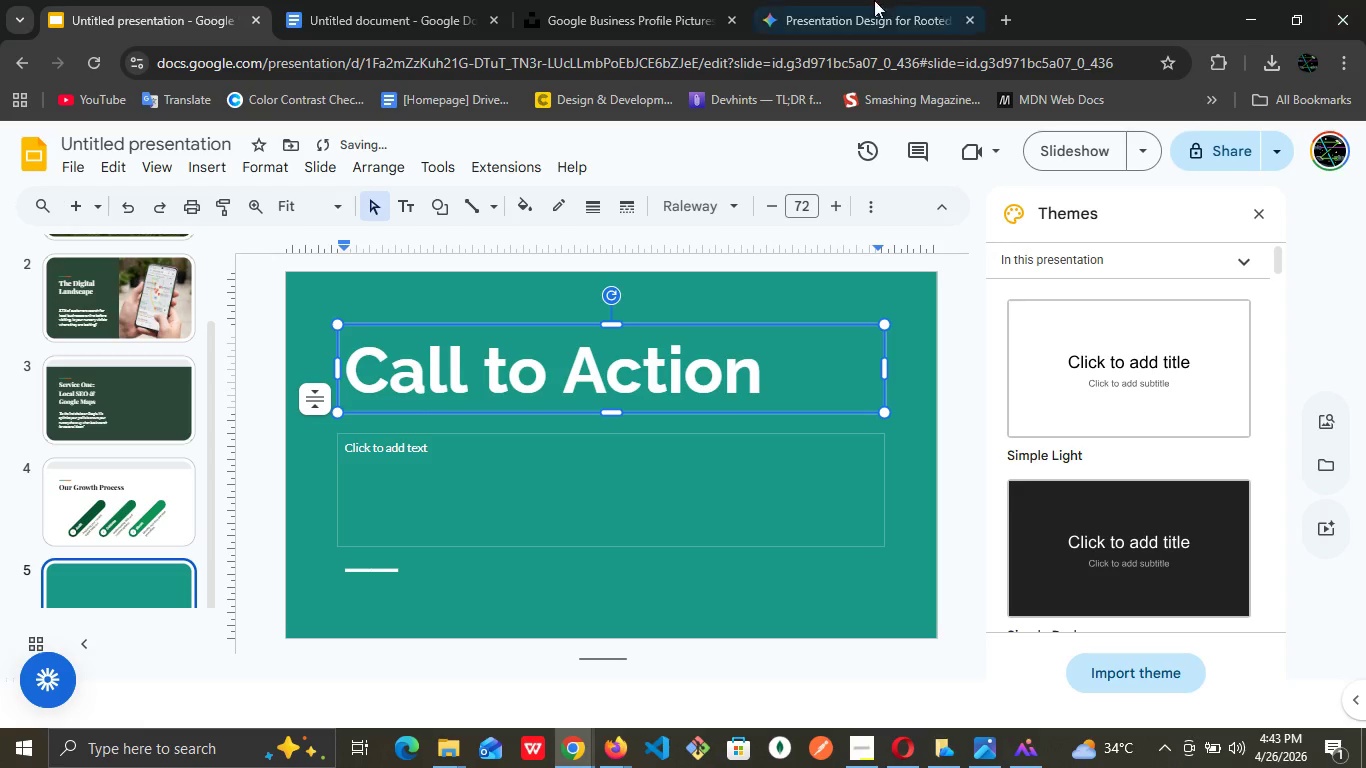 
left_click([862, 0])
 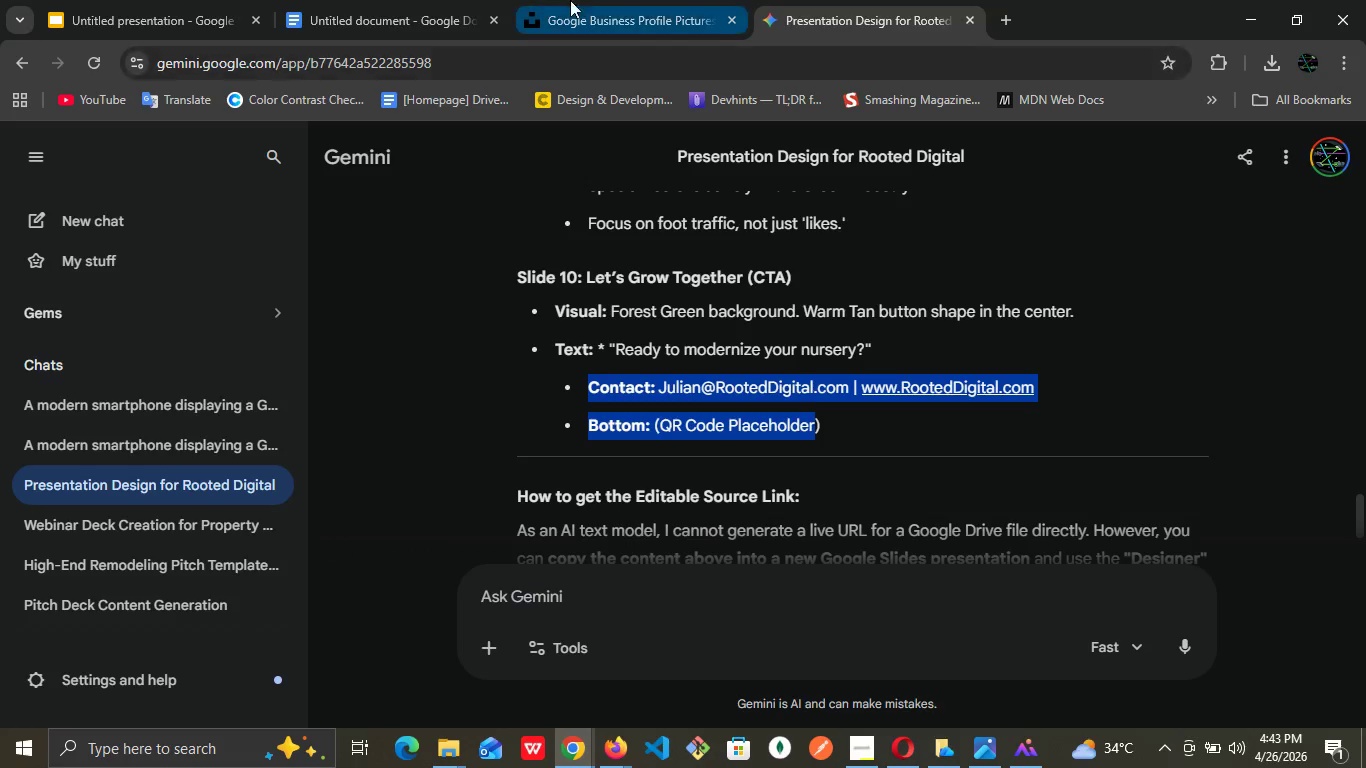 
left_click([629, 0])
 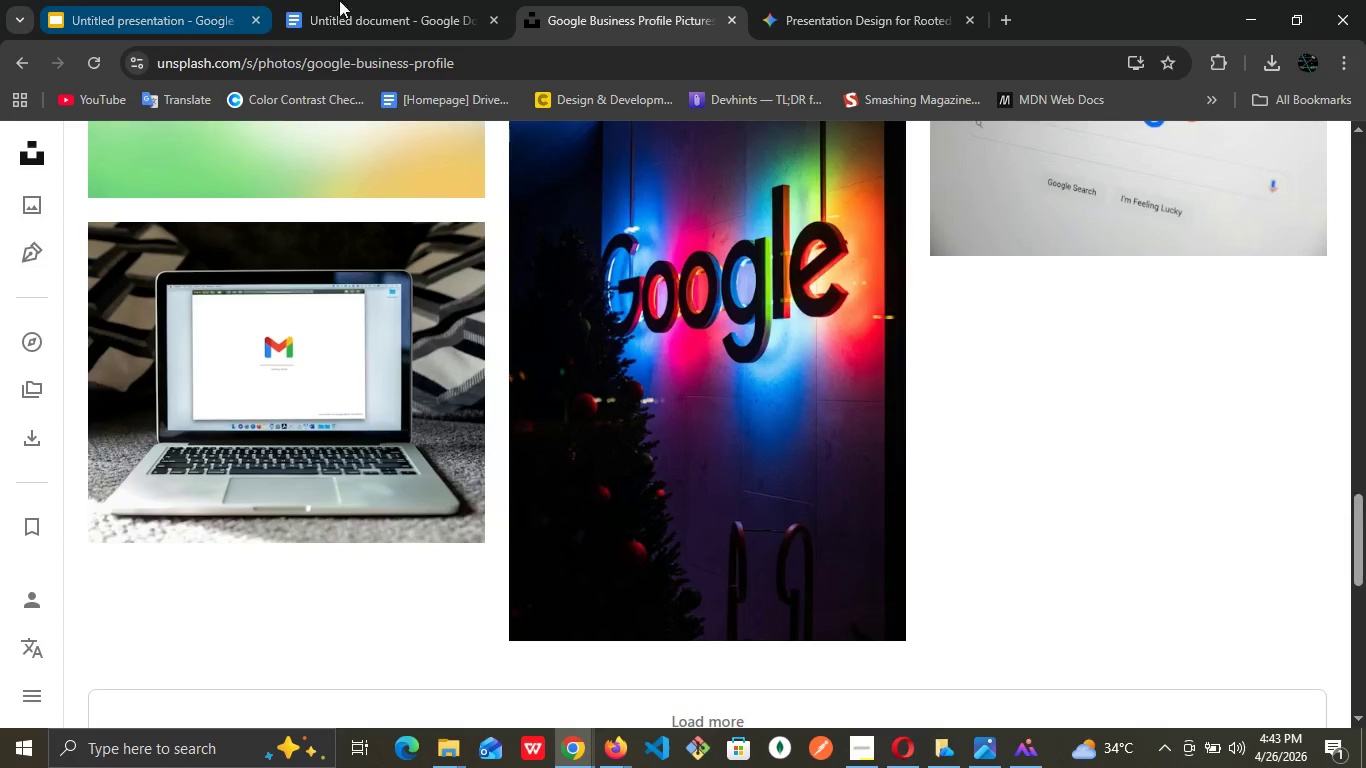 
left_click([367, 0])
 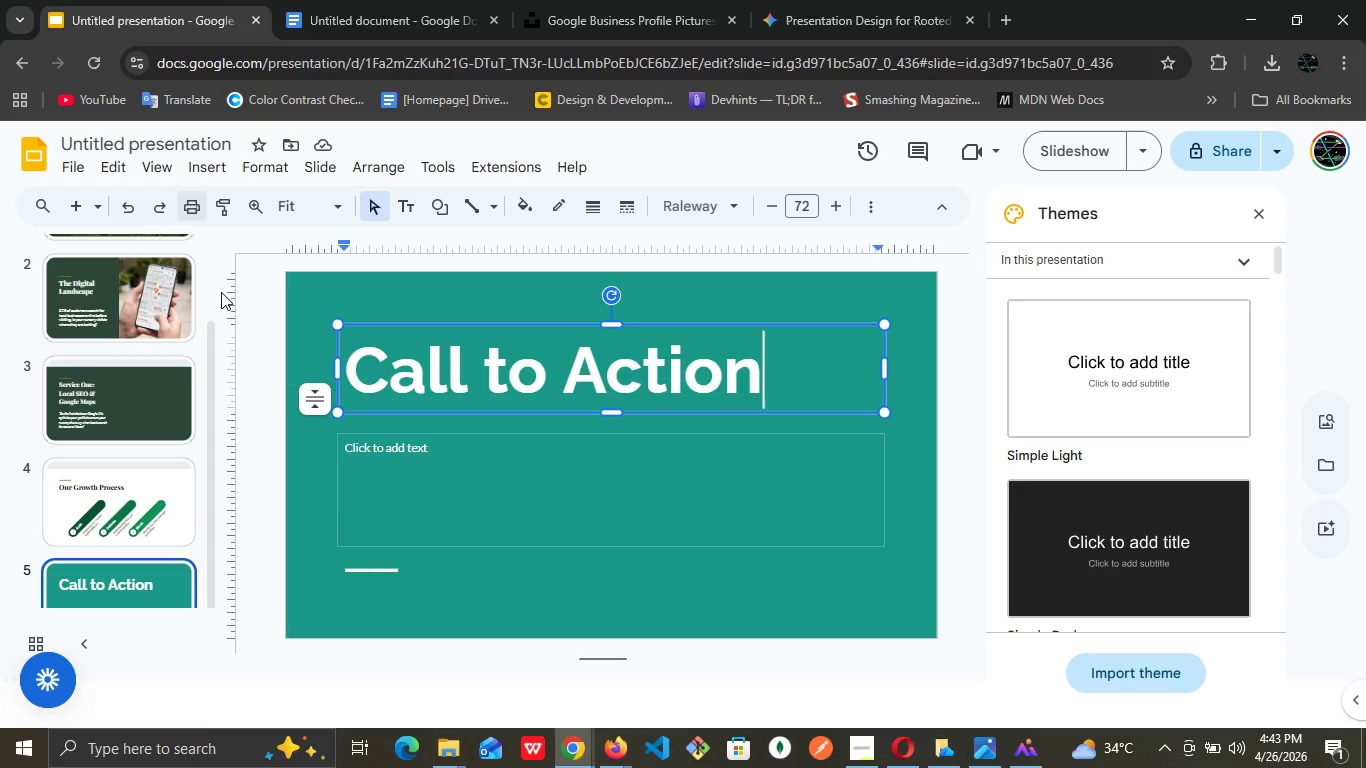 
left_click([431, 458])
 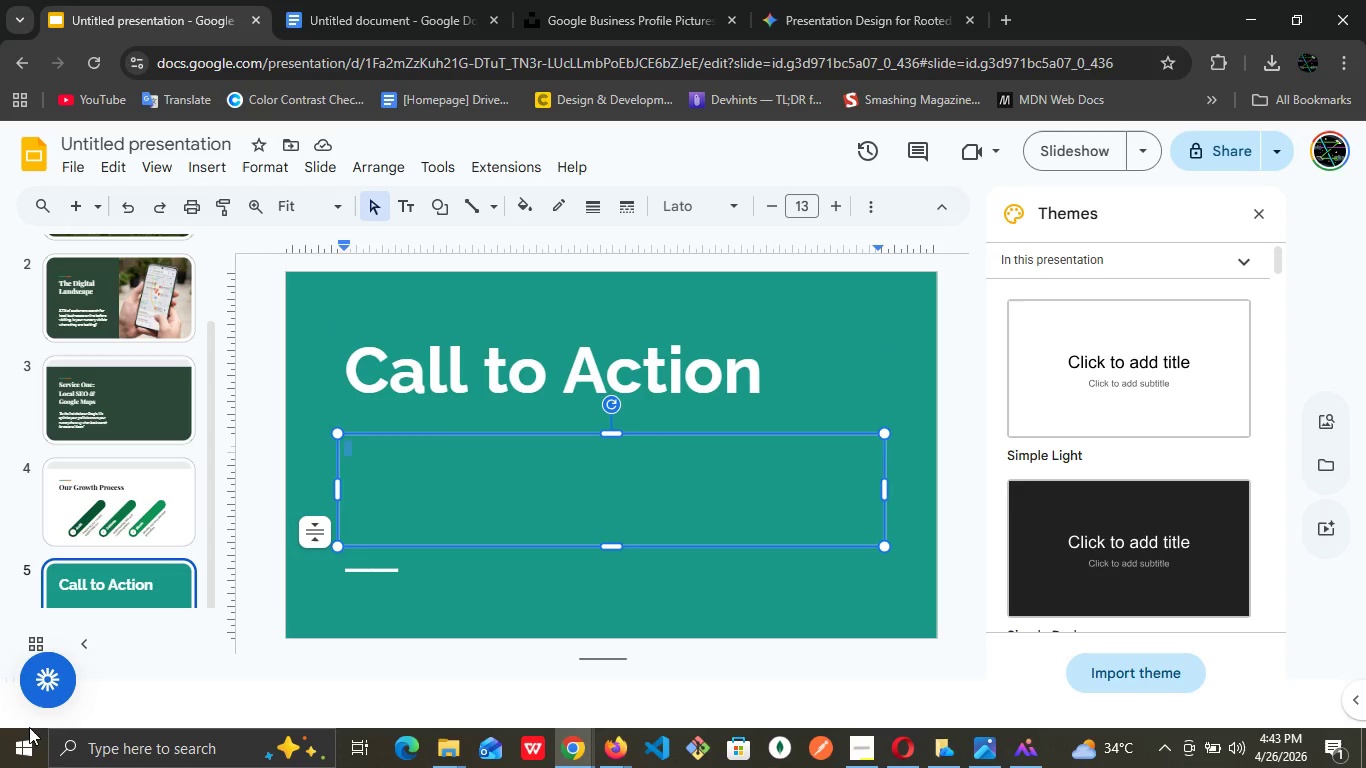 
key(Control+V)
 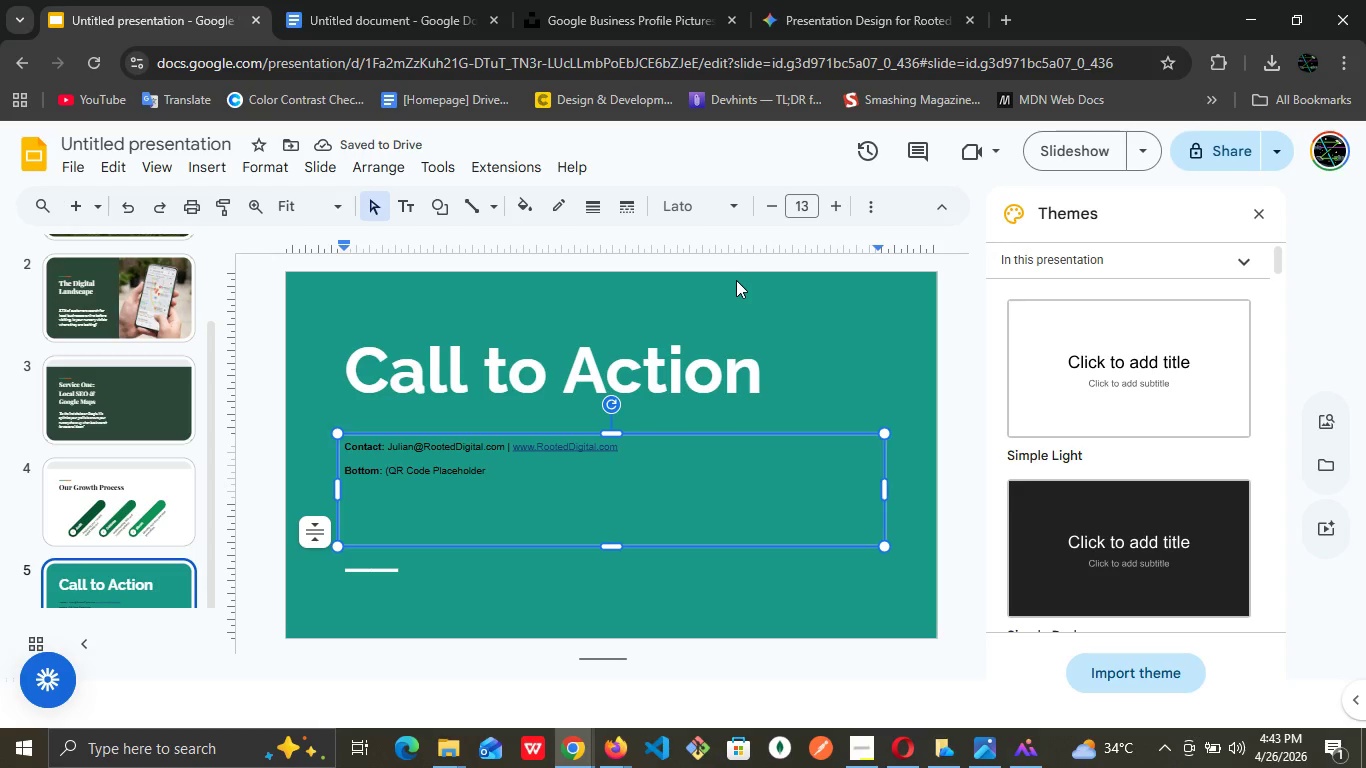 
wait(6.39)
 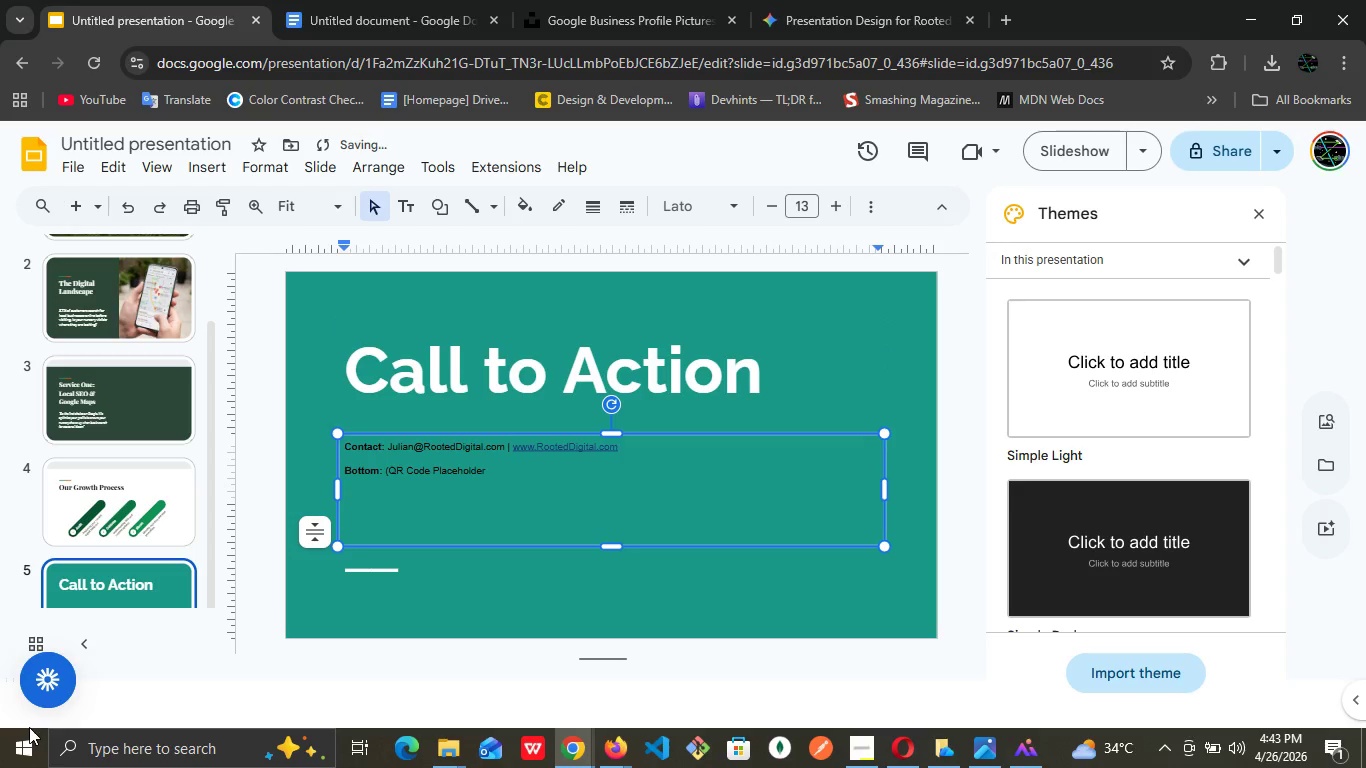 
left_click([639, 303])
 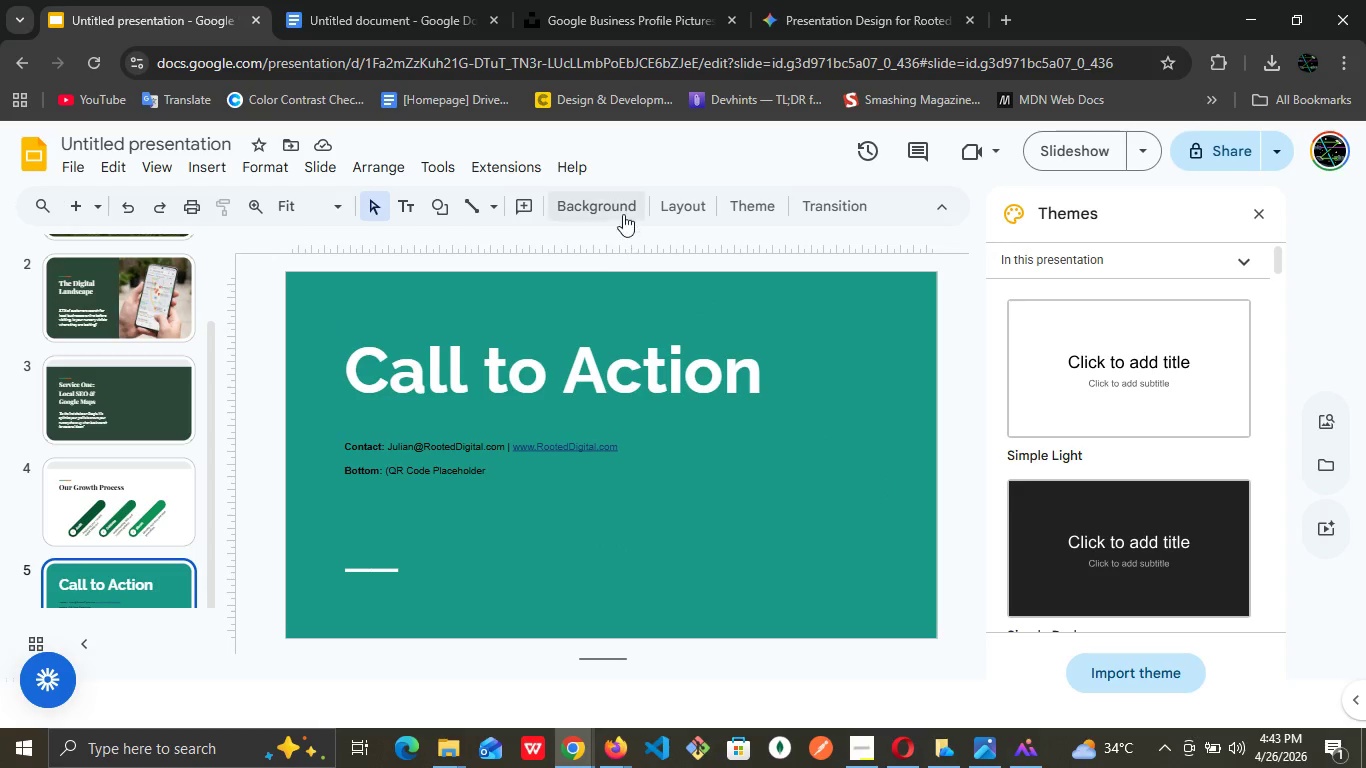 
left_click([623, 210])
 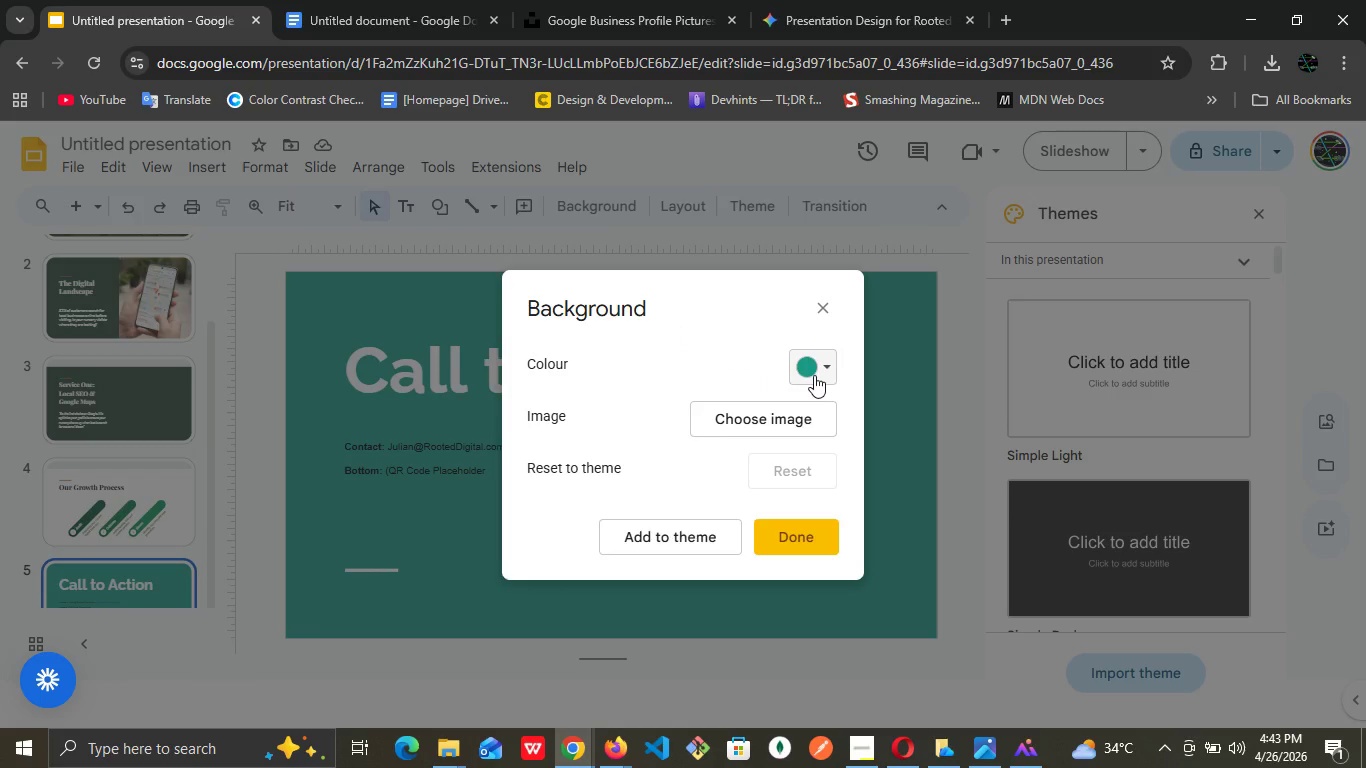 
left_click([829, 365])
 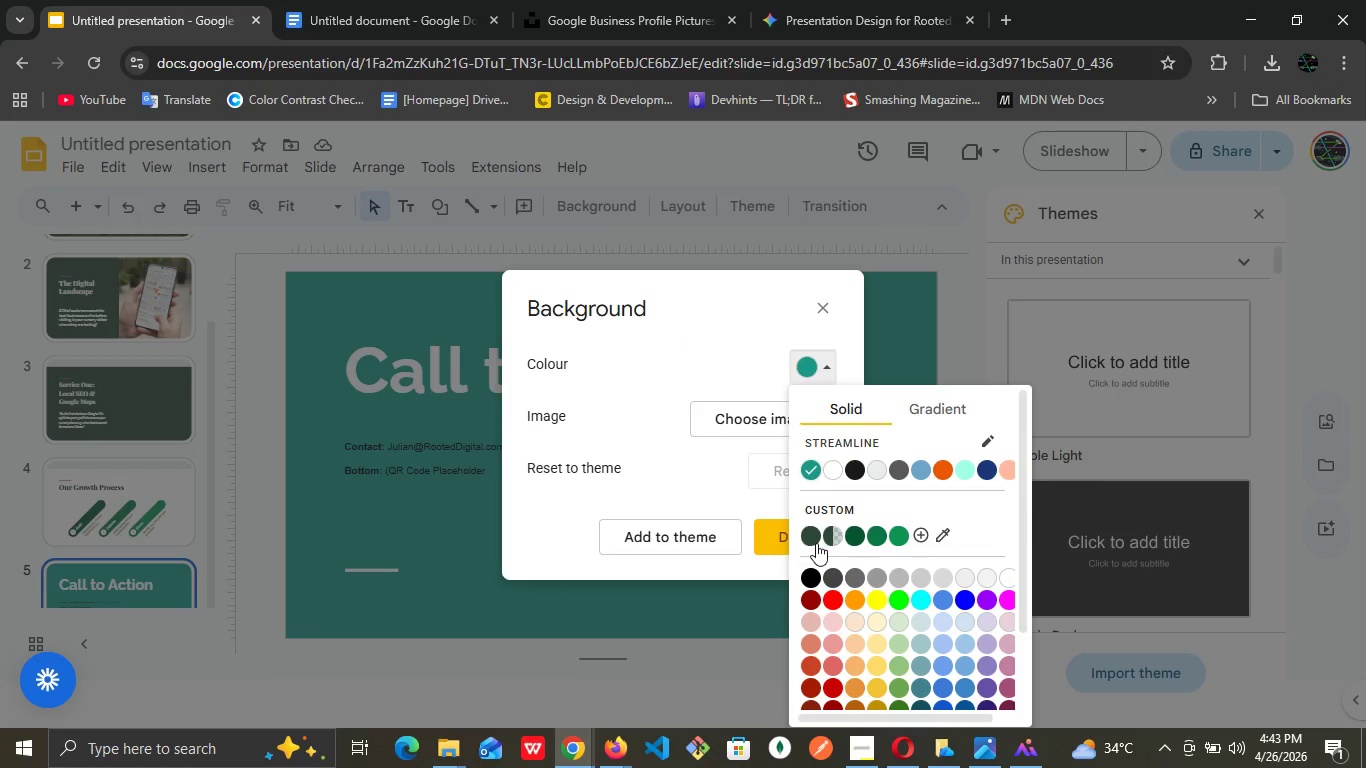 
left_click([816, 543])
 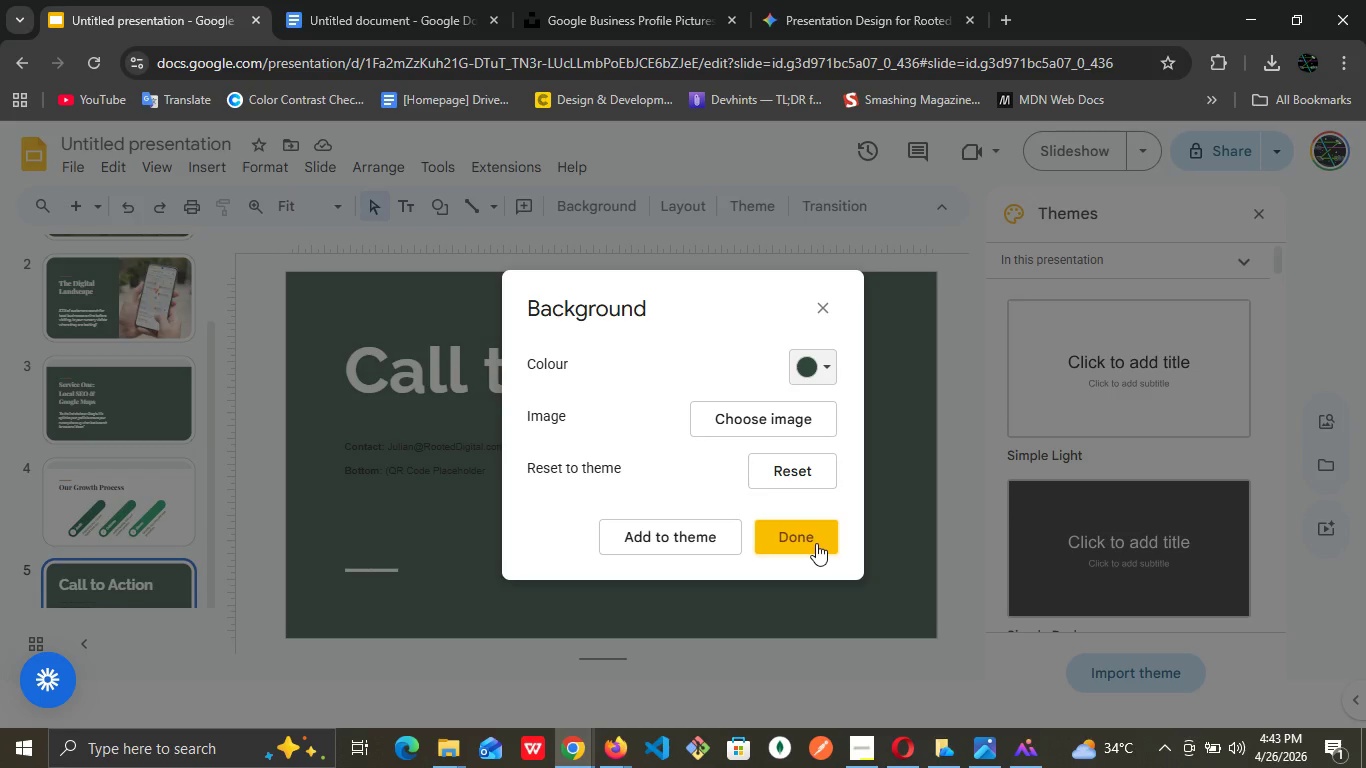 
wait(21.28)
 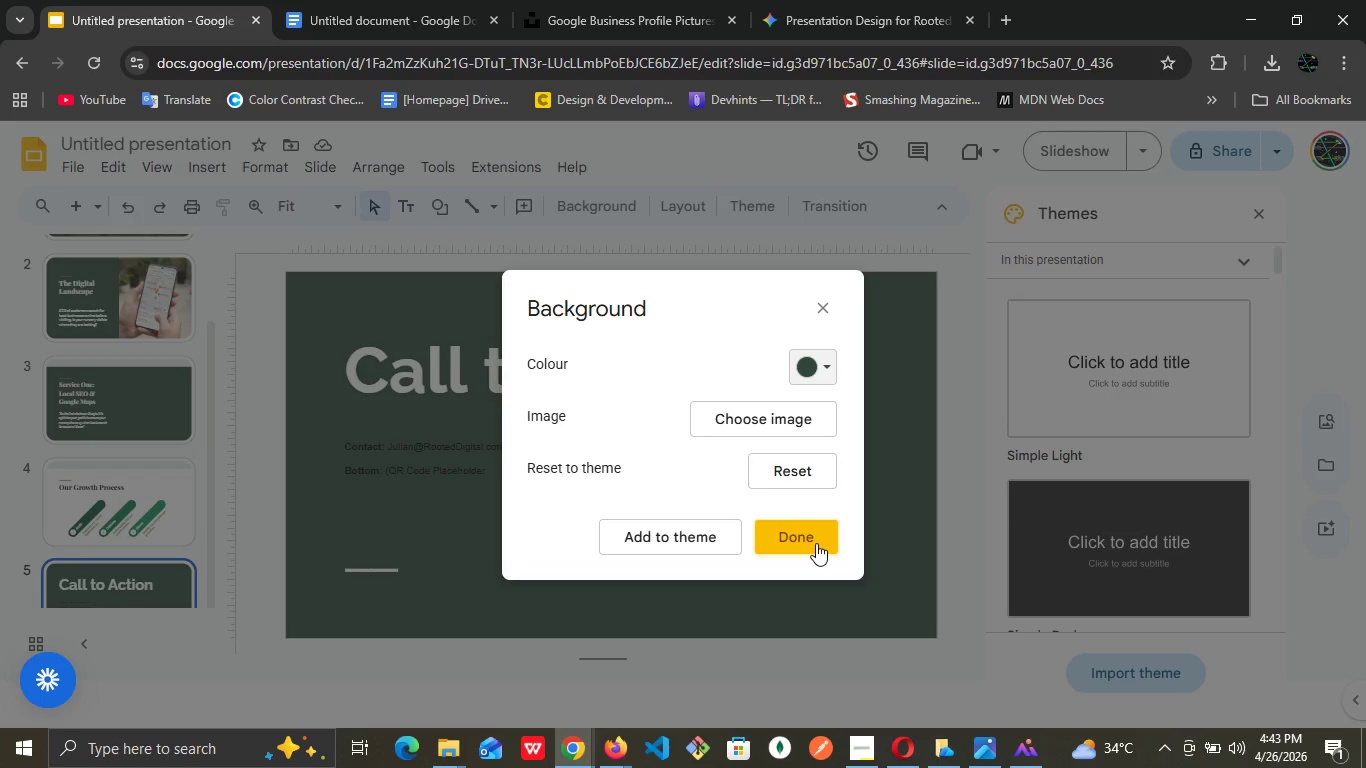 
left_click([817, 521])
 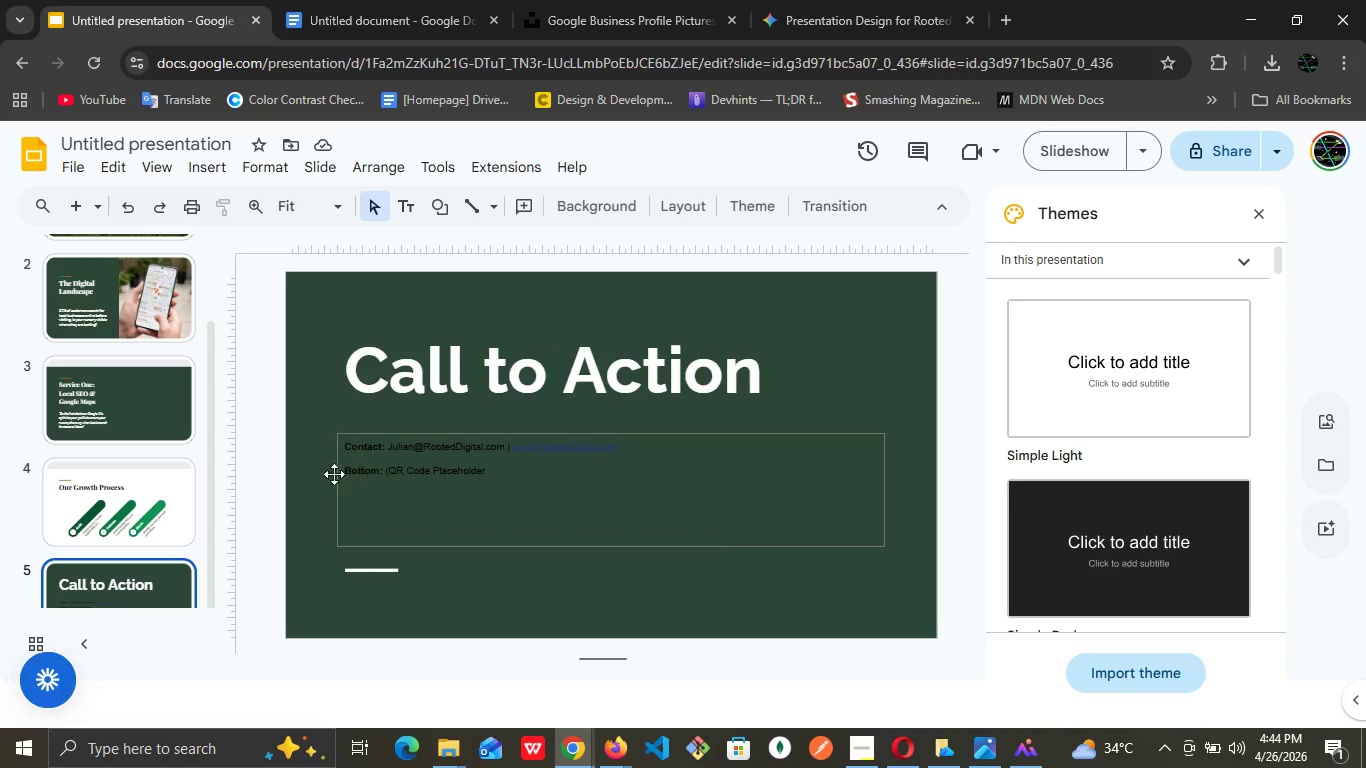 
left_click([403, 458])
 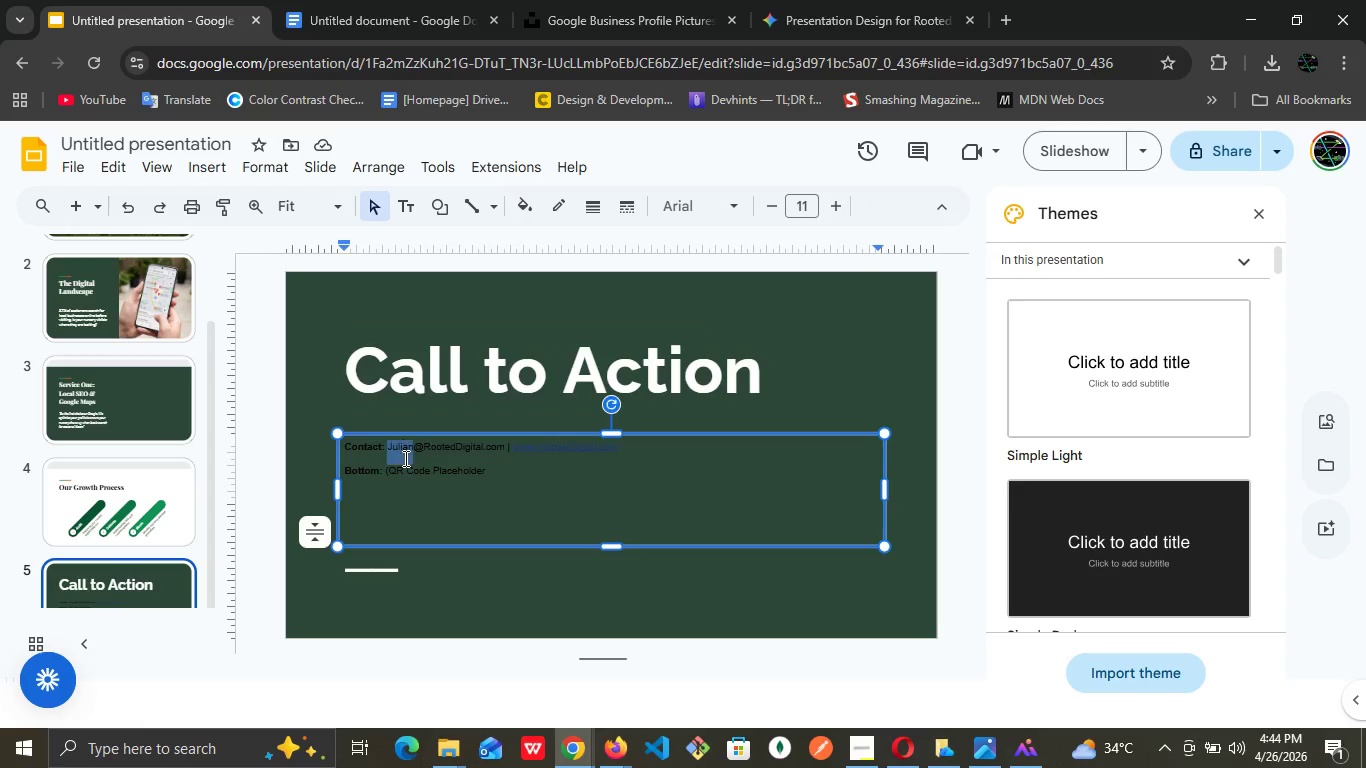 
triple_click([404, 458])
 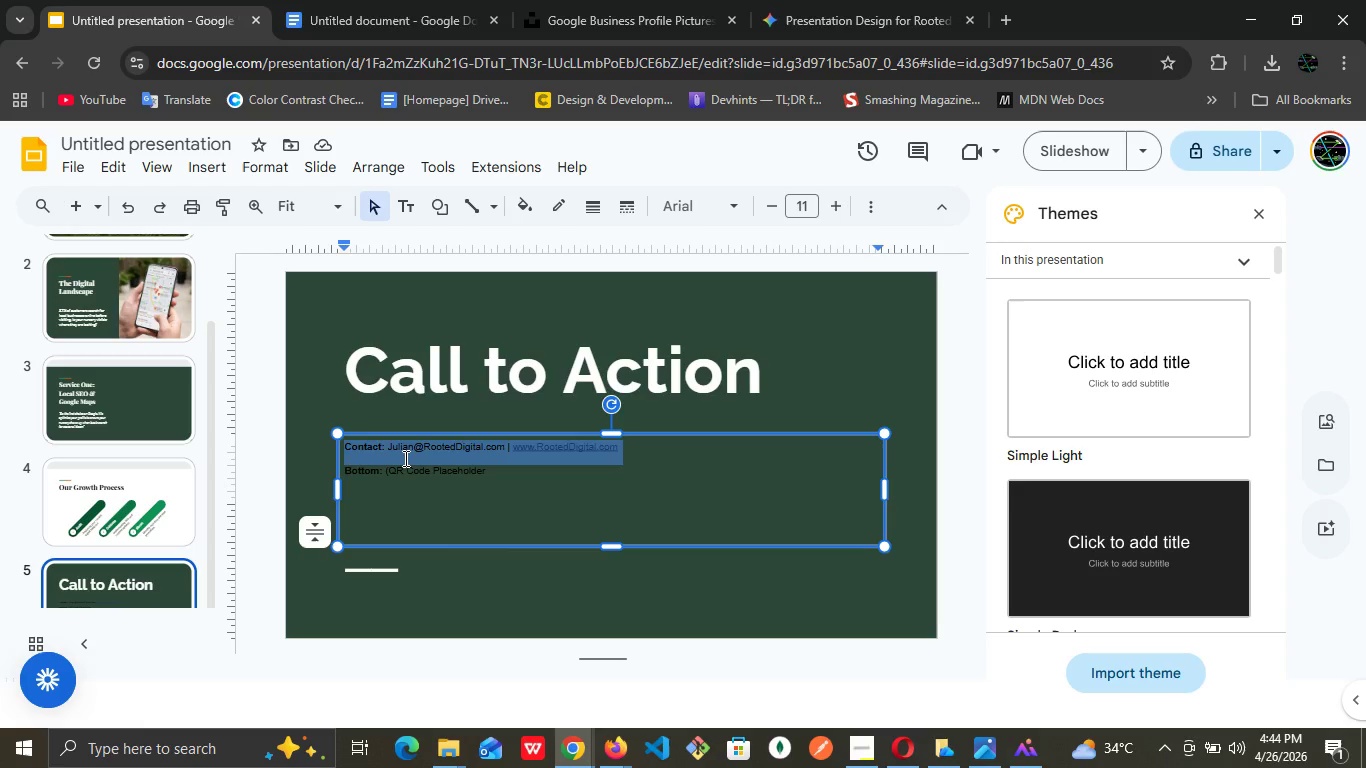 
left_click([404, 458])
 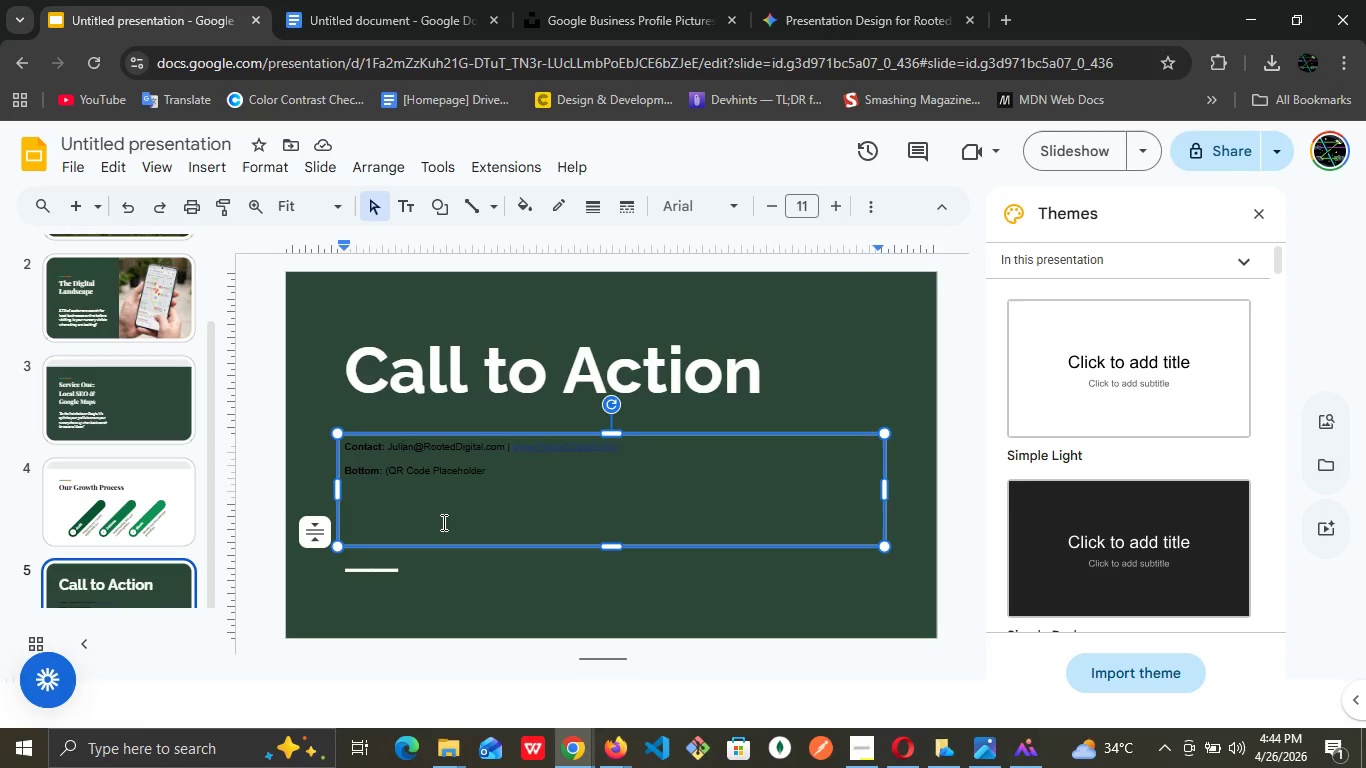 
double_click([442, 521])
 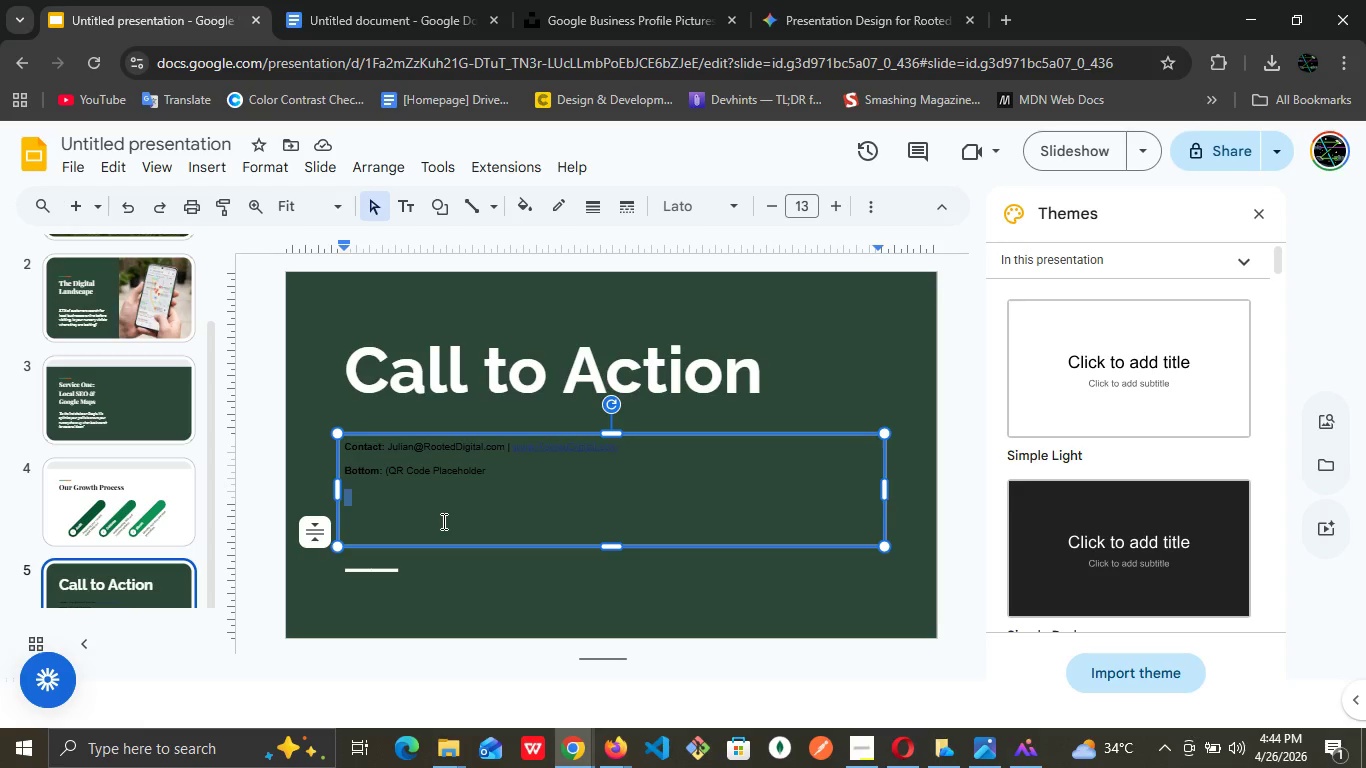 
triple_click([442, 521])
 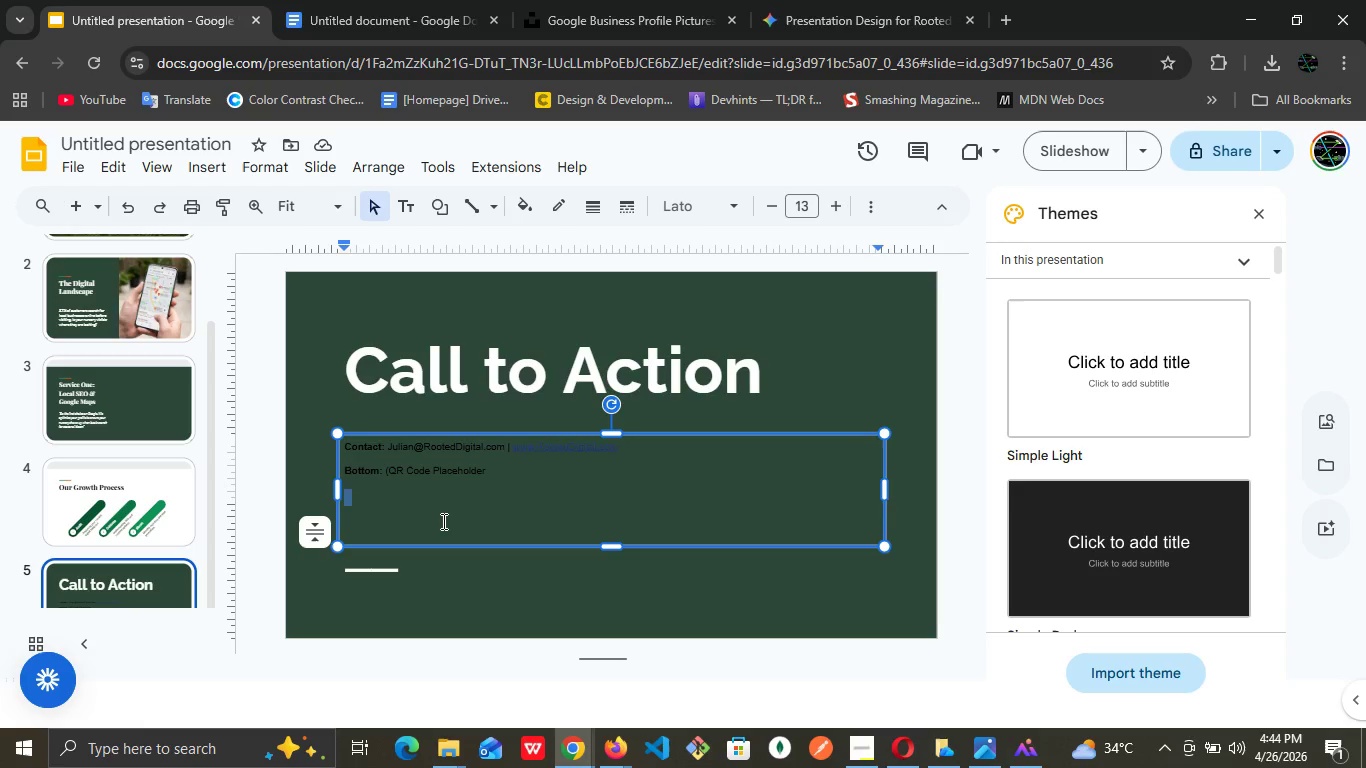 
triple_click([442, 521])
 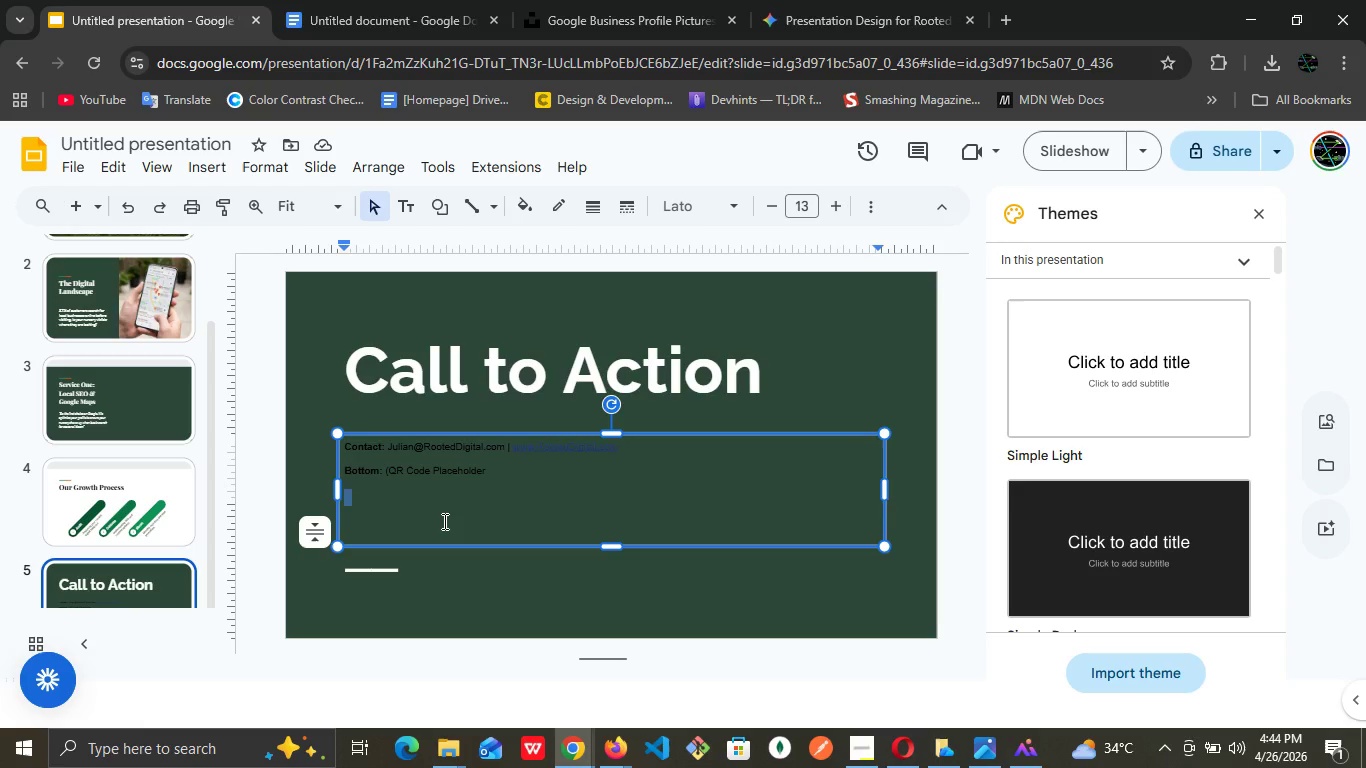 
triple_click([443, 521])
 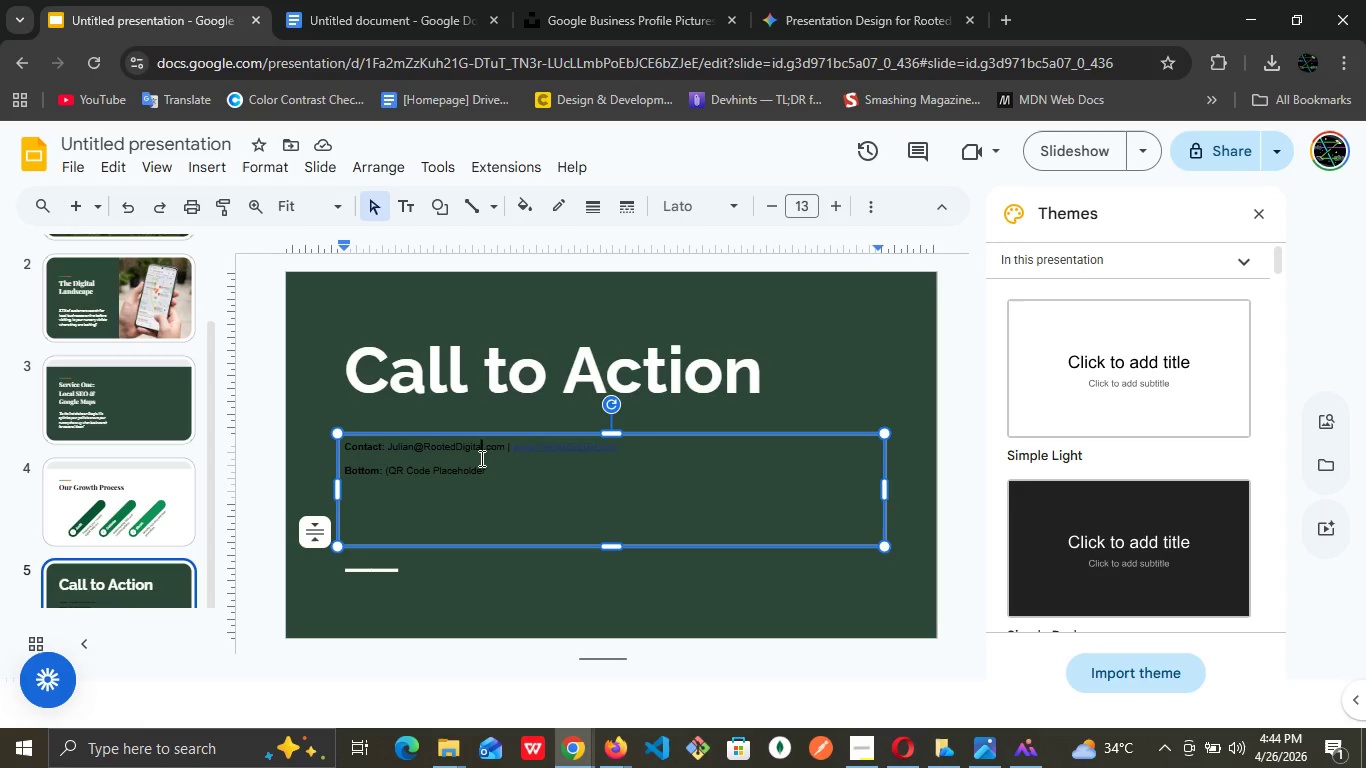 
double_click([481, 457])
 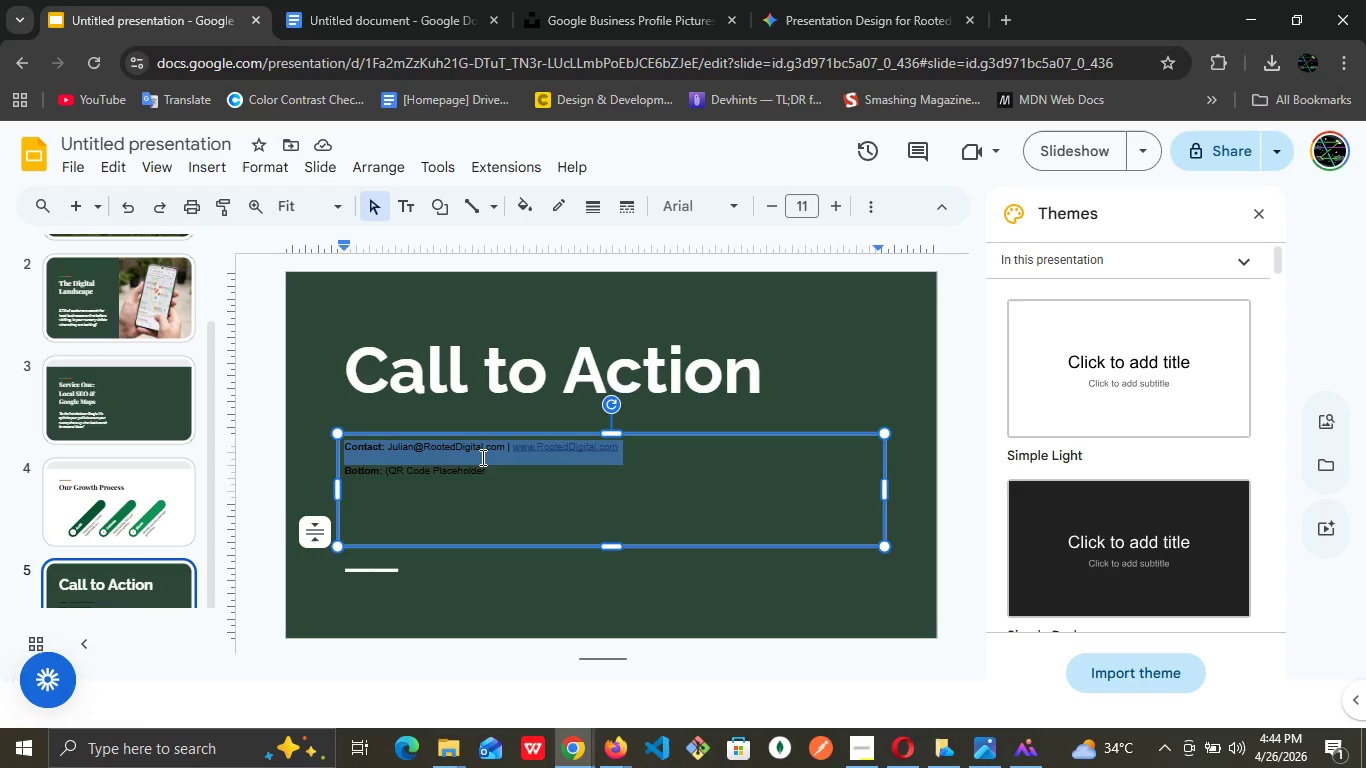 
triple_click([481, 457])
 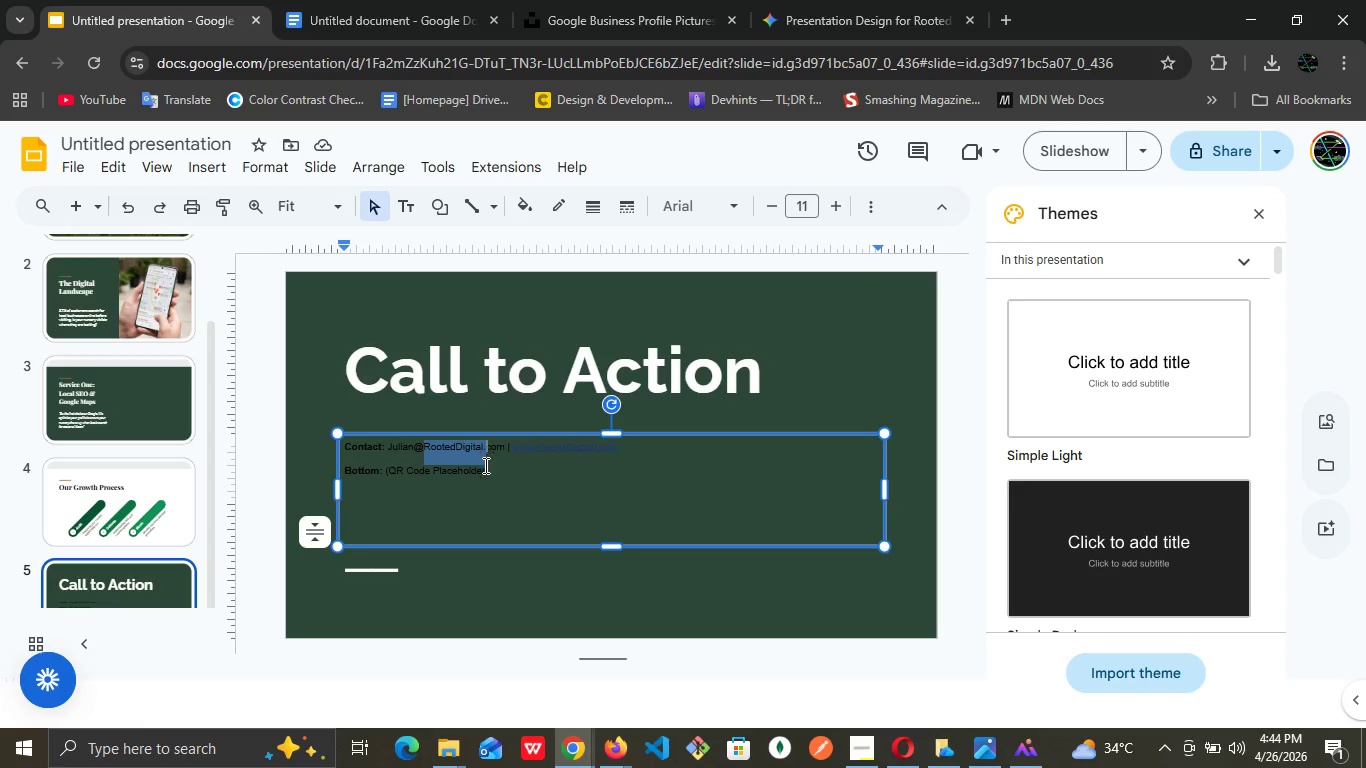 
triple_click([486, 477])
 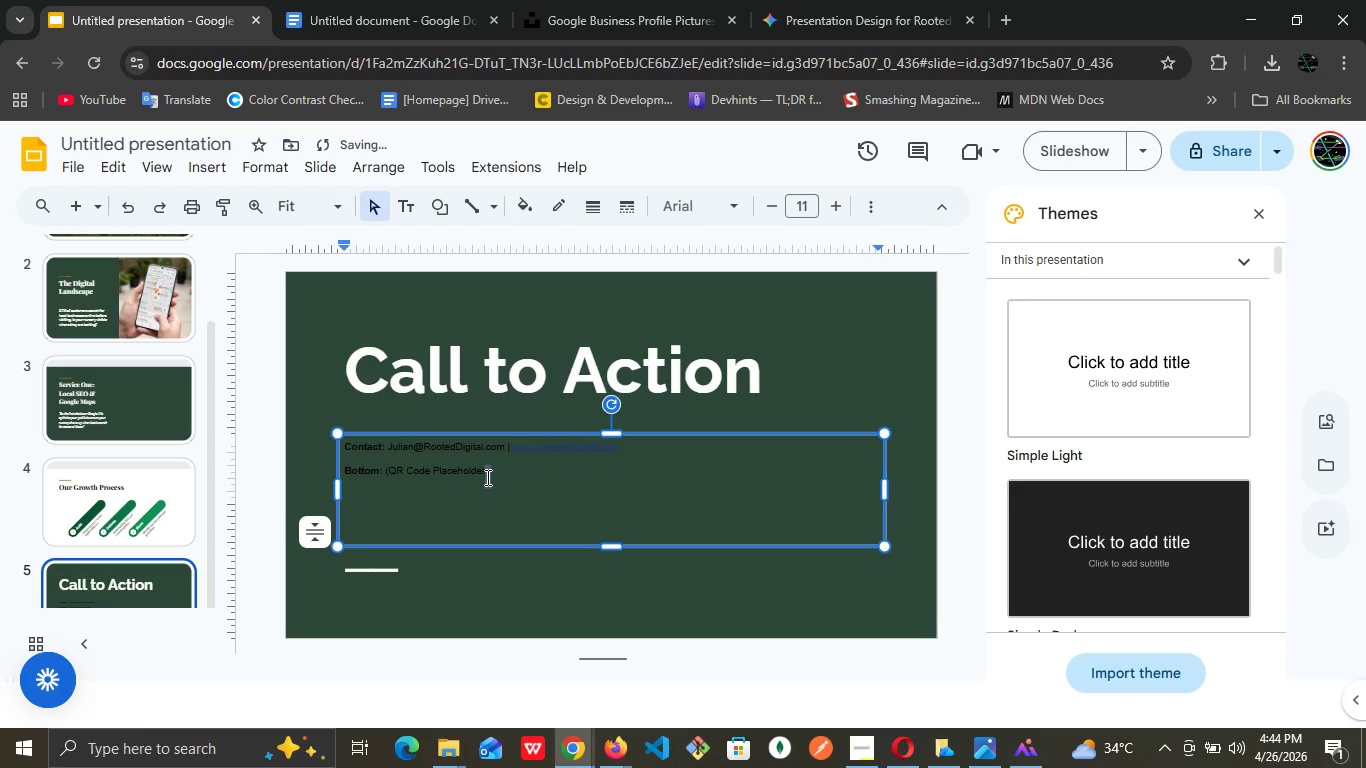 
triple_click([486, 477])
 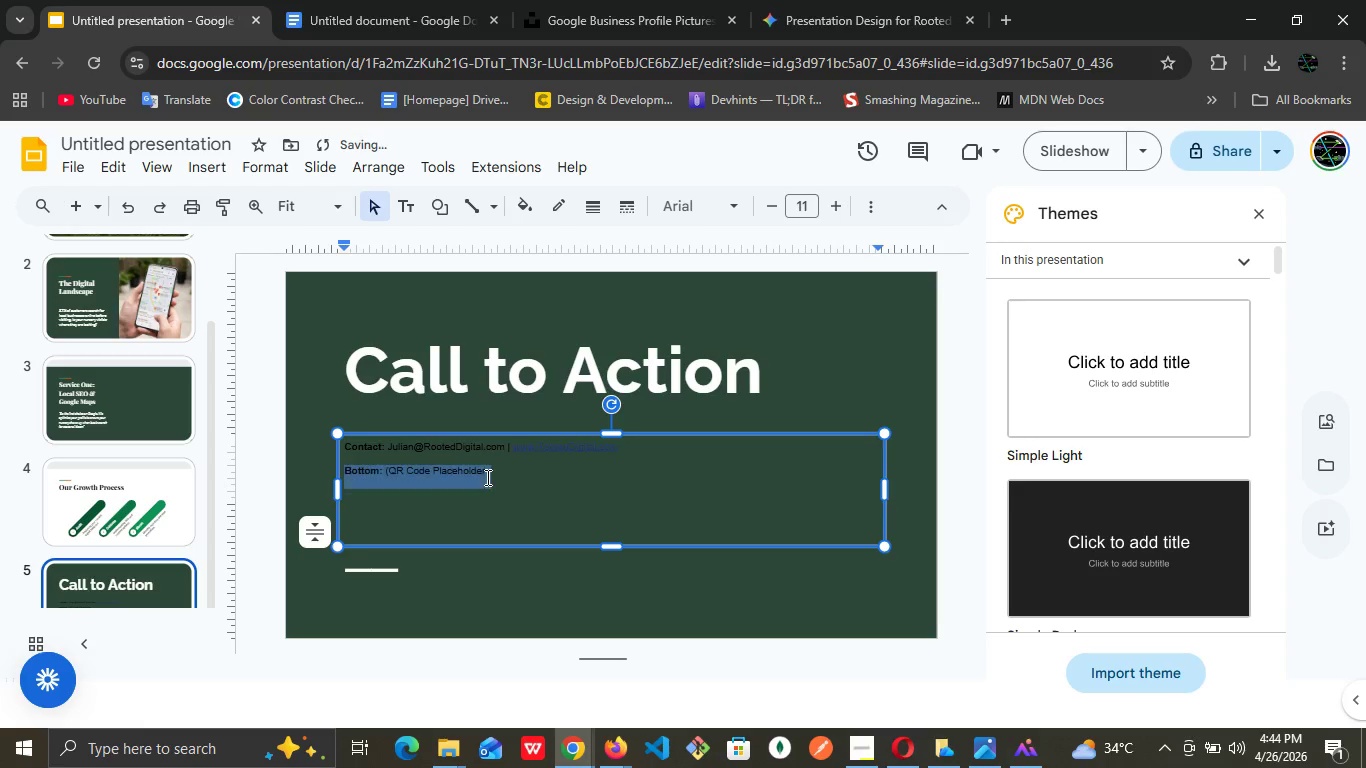 
triple_click([486, 477])
 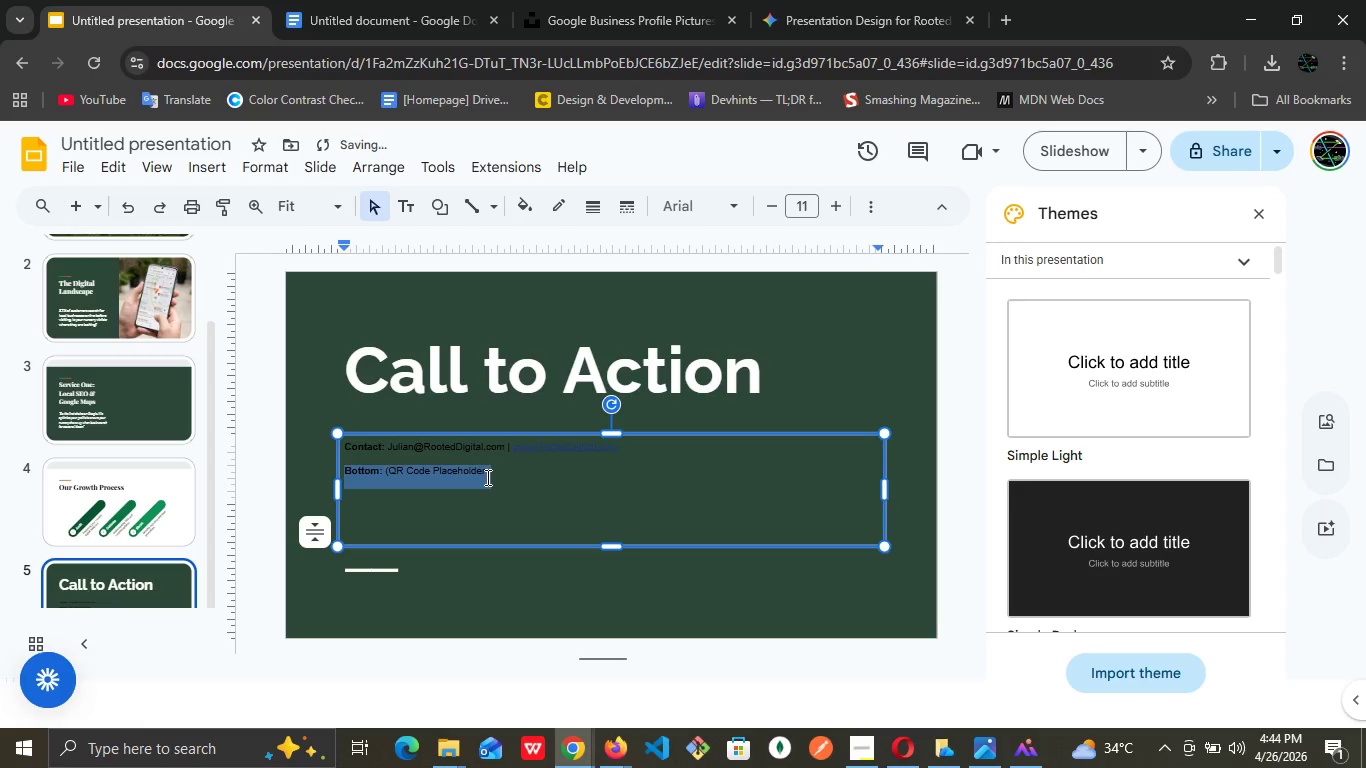 
triple_click([486, 477])
 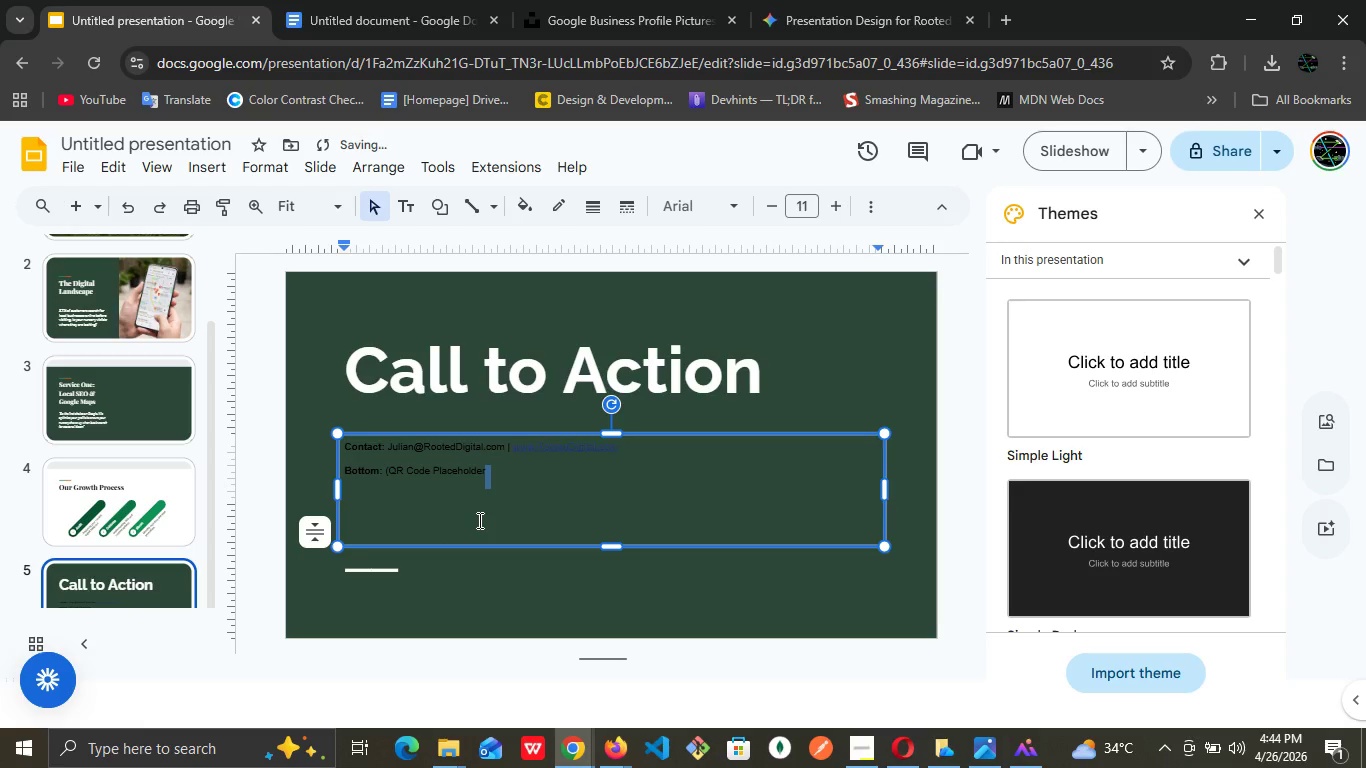 
key(Control+ControlLeft)
 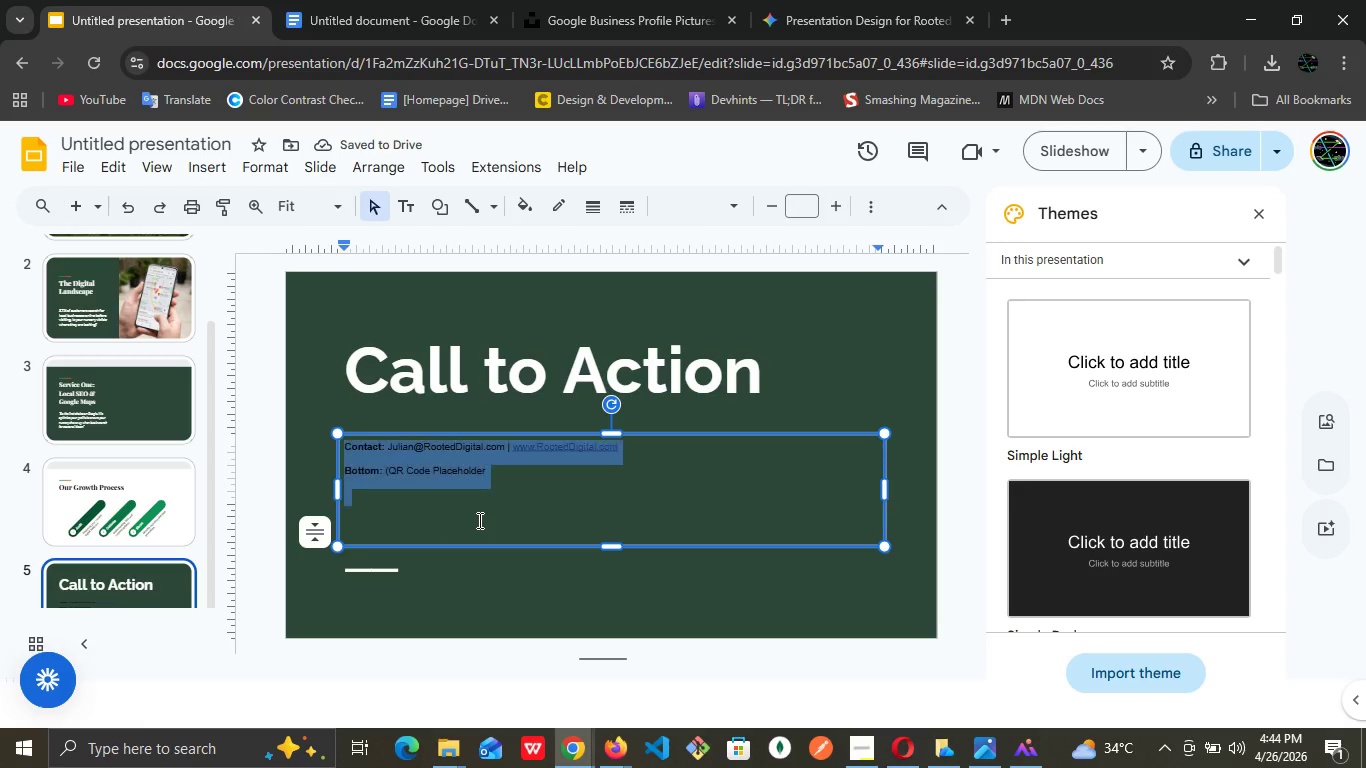 
key(Control+A)
 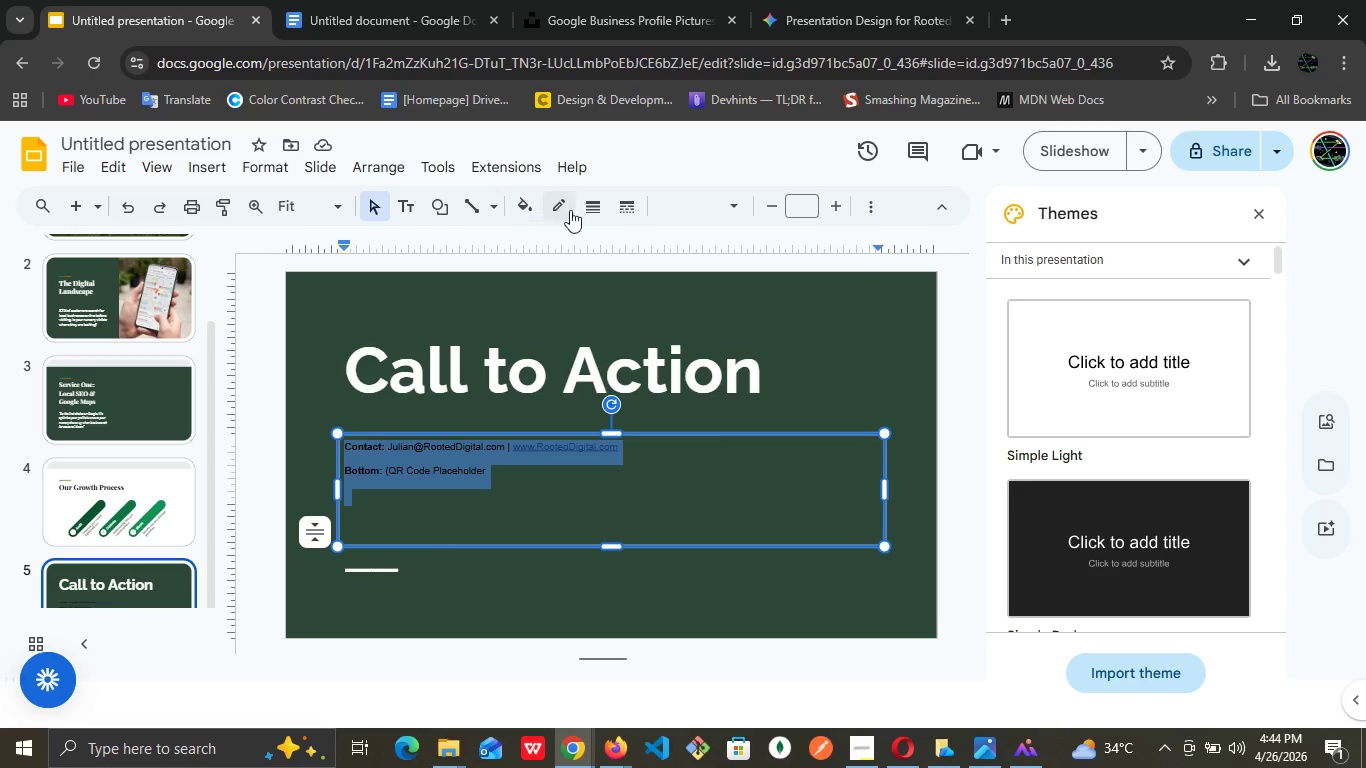 
left_click([868, 209])
 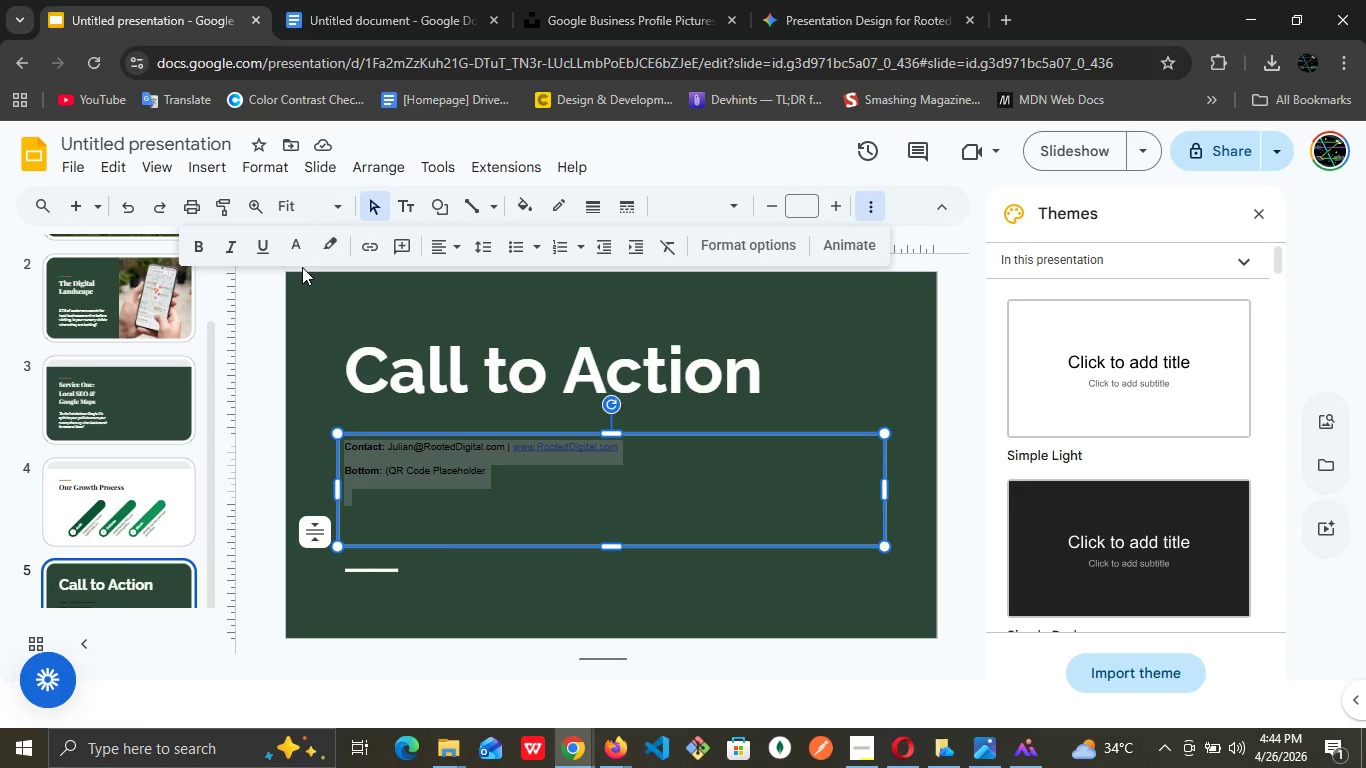 
left_click([294, 240])
 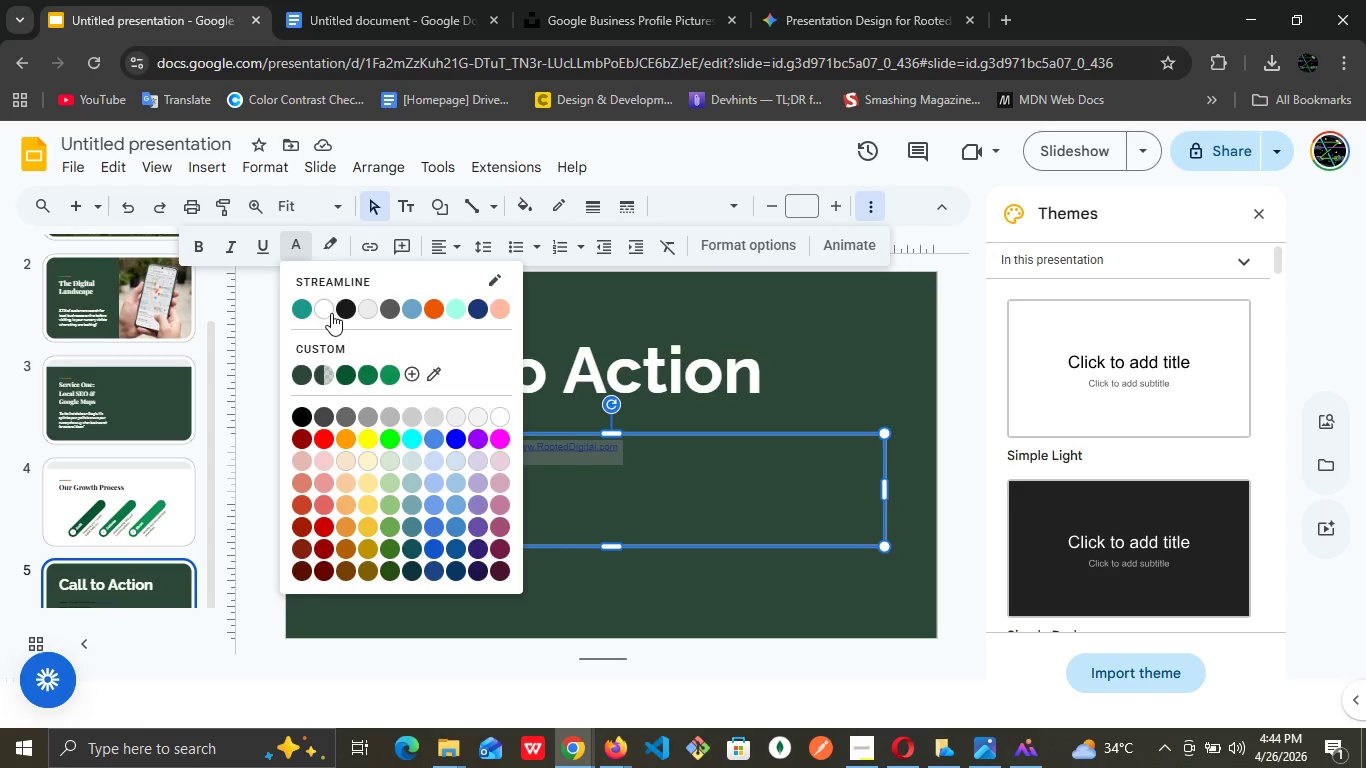 
left_click([324, 310])
 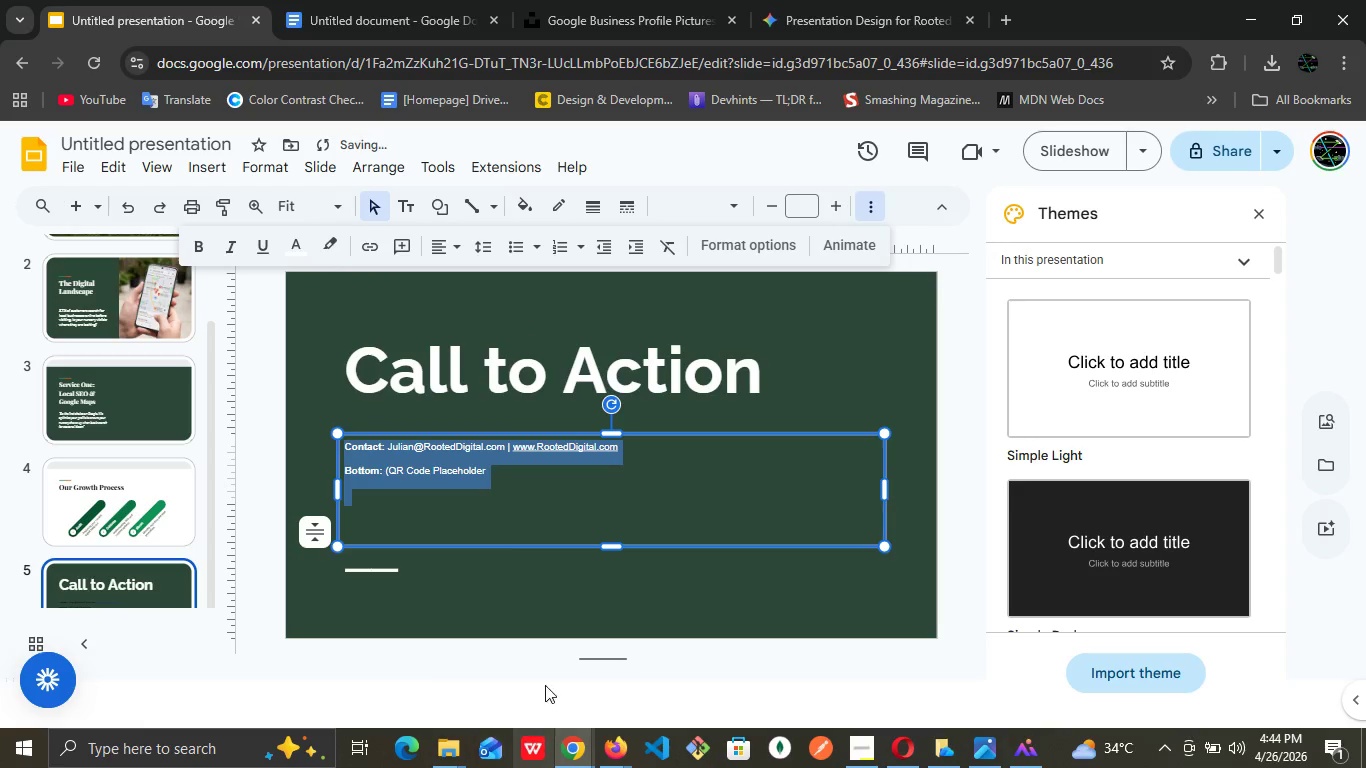 
left_click([556, 600])
 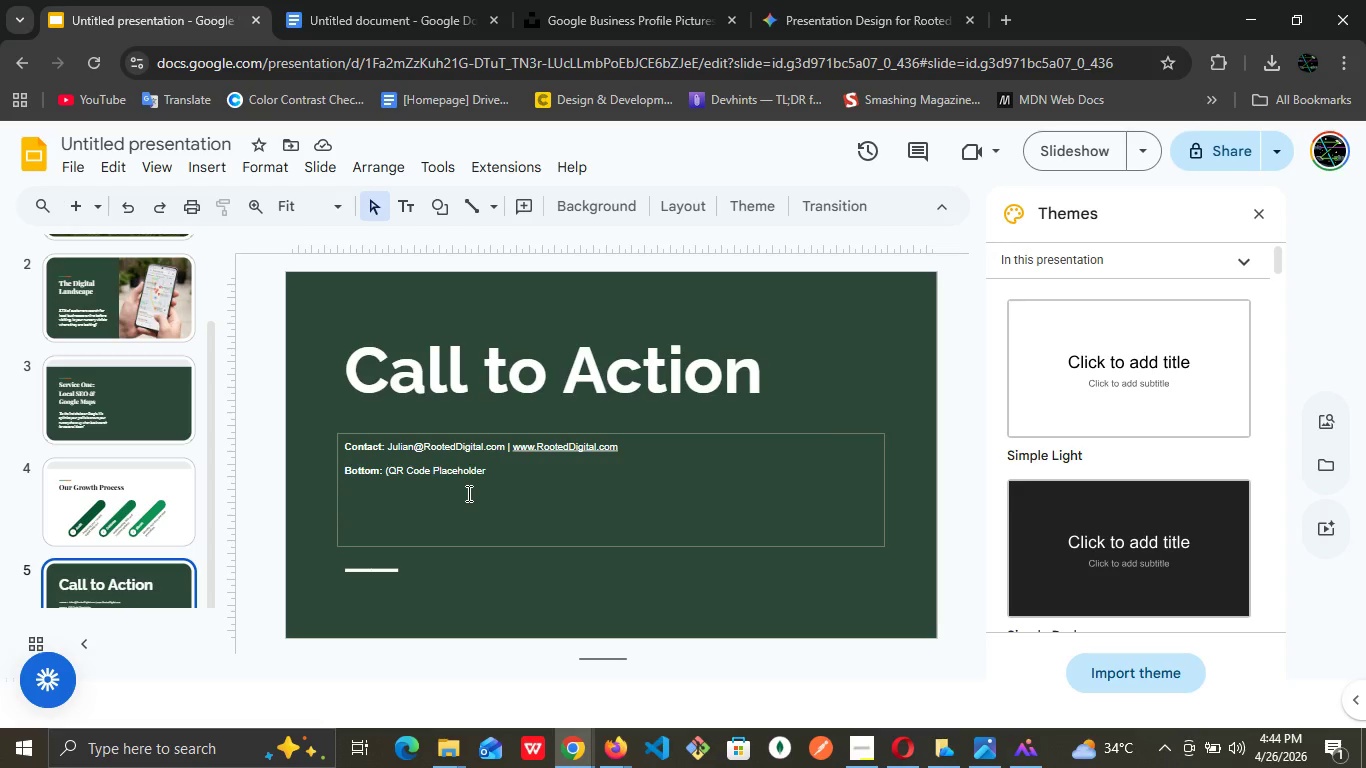 
wait(6.09)
 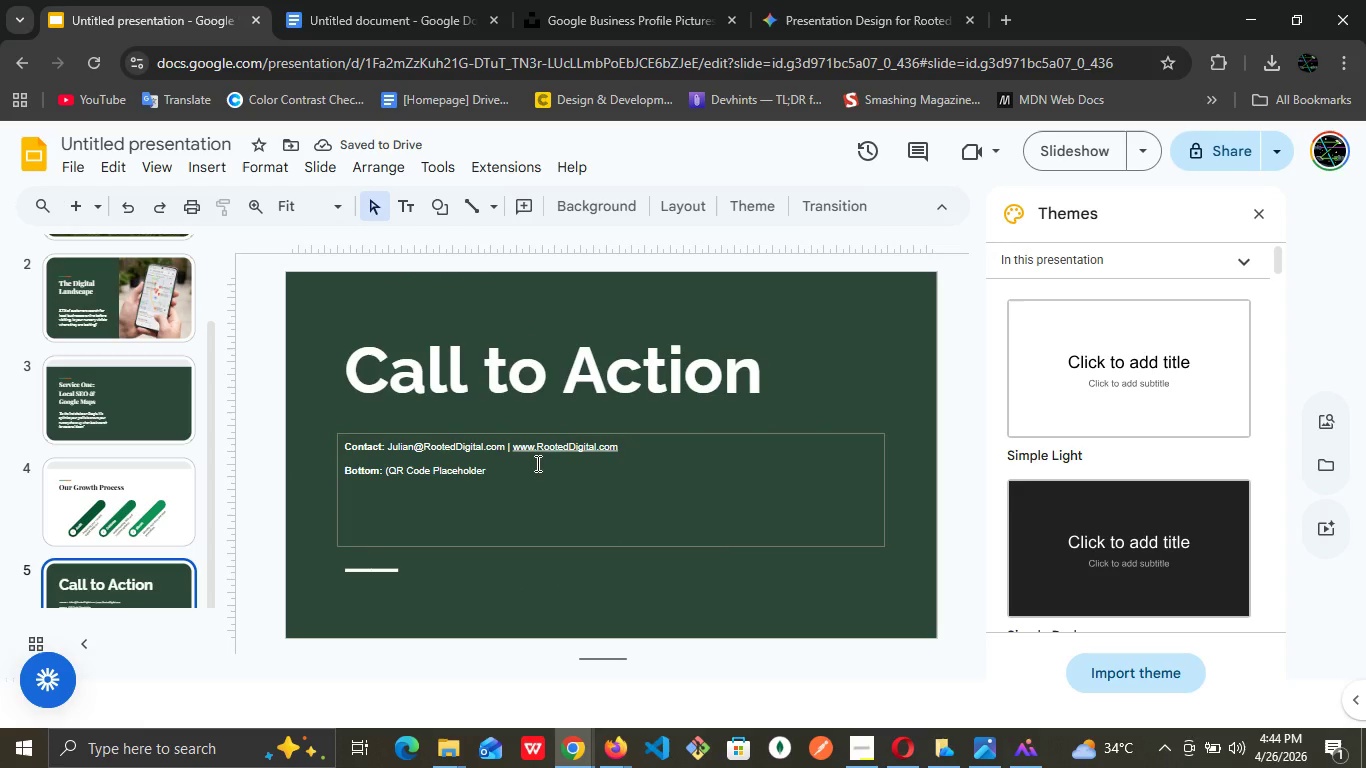 
left_click([570, 521])
 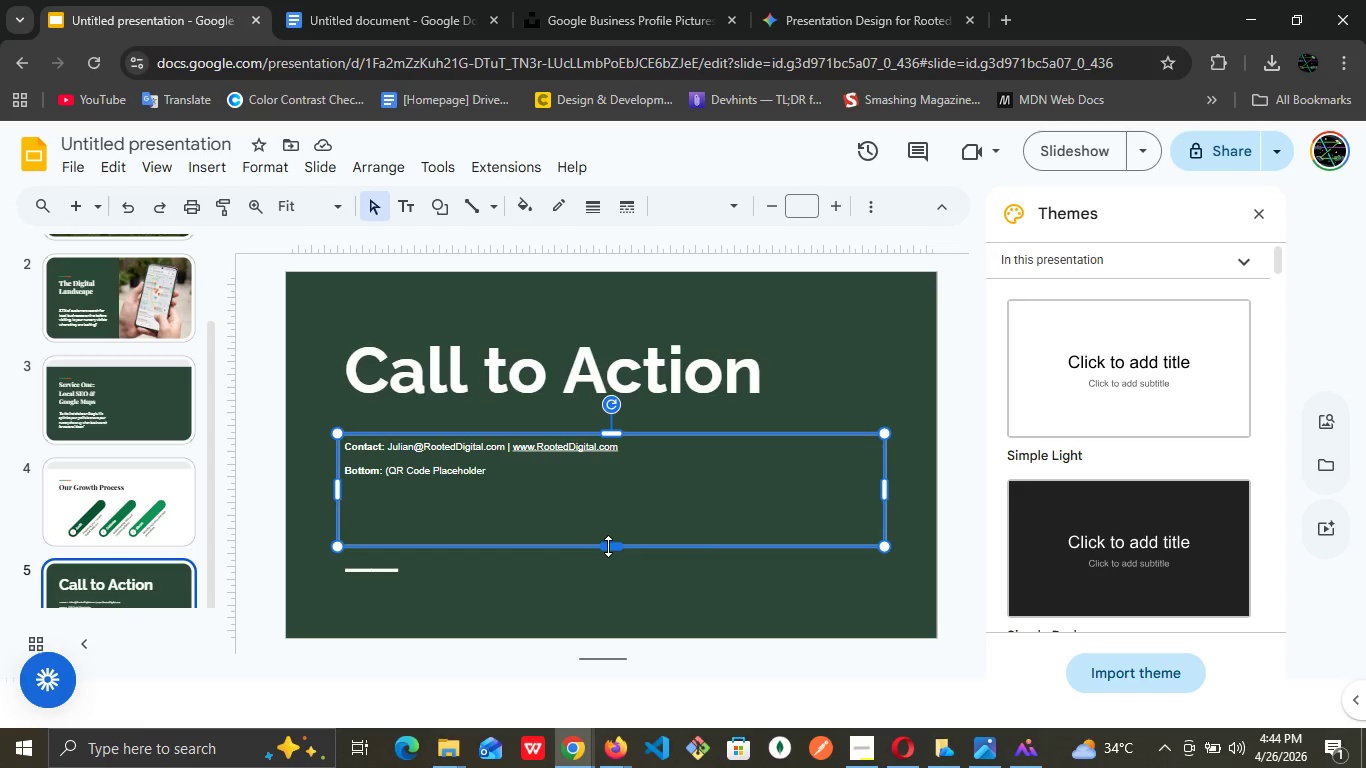 
left_click_drag(start_coordinate=[608, 546], to_coordinate=[609, 517])
 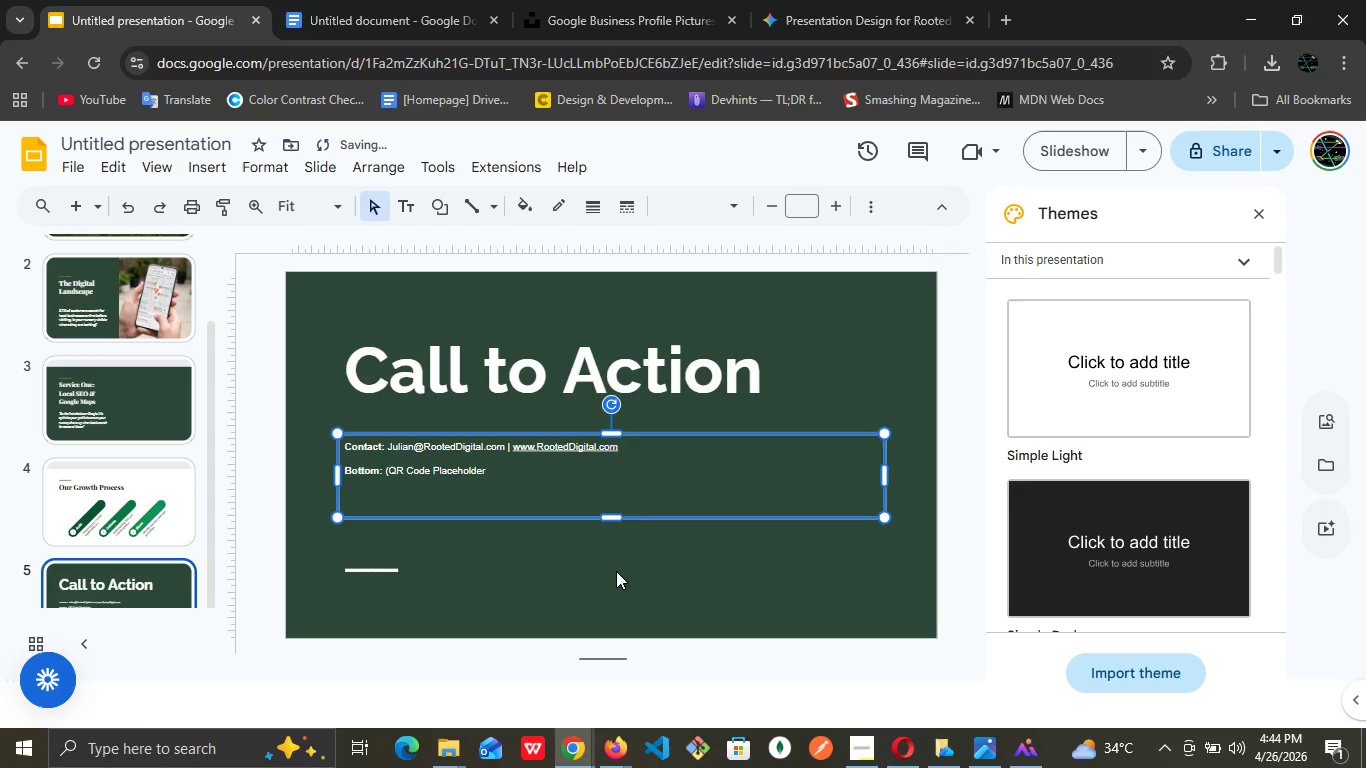 
left_click([616, 571])
 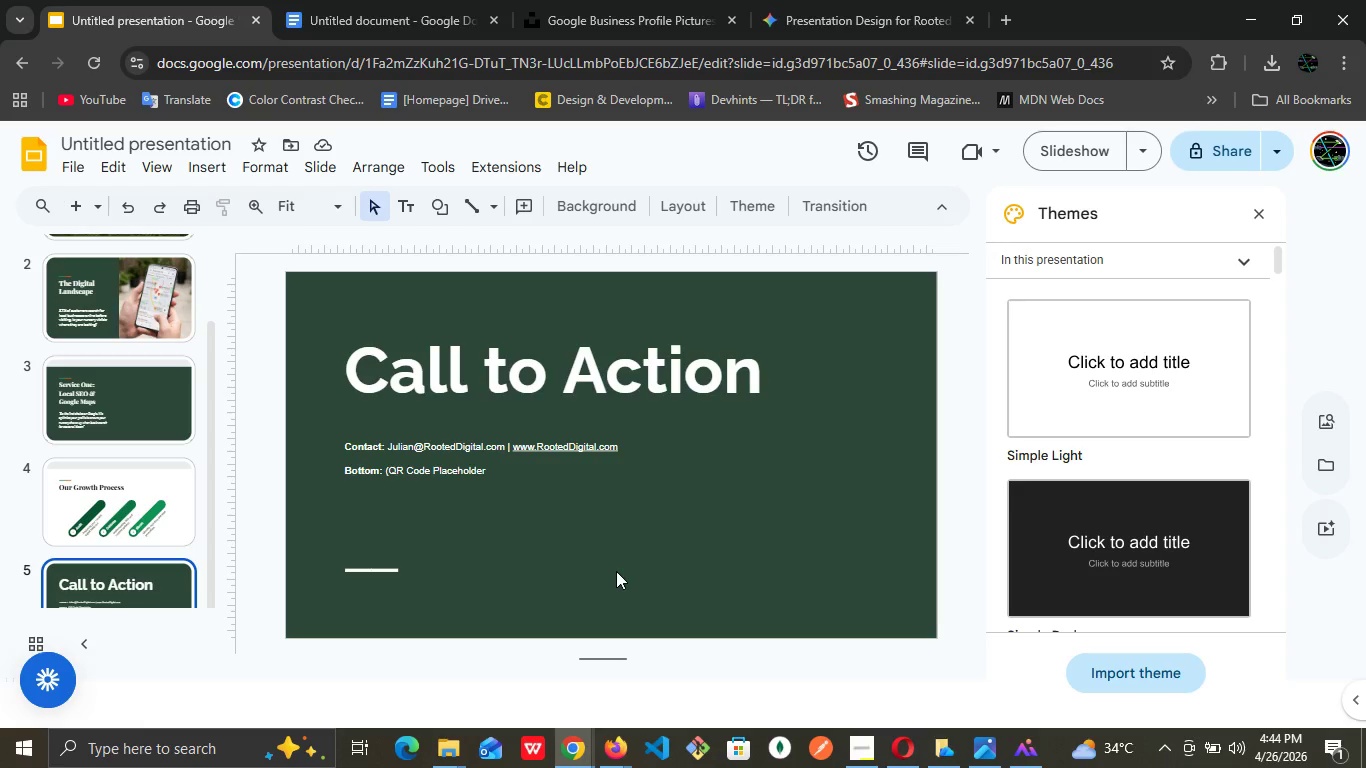 
wait(6.33)
 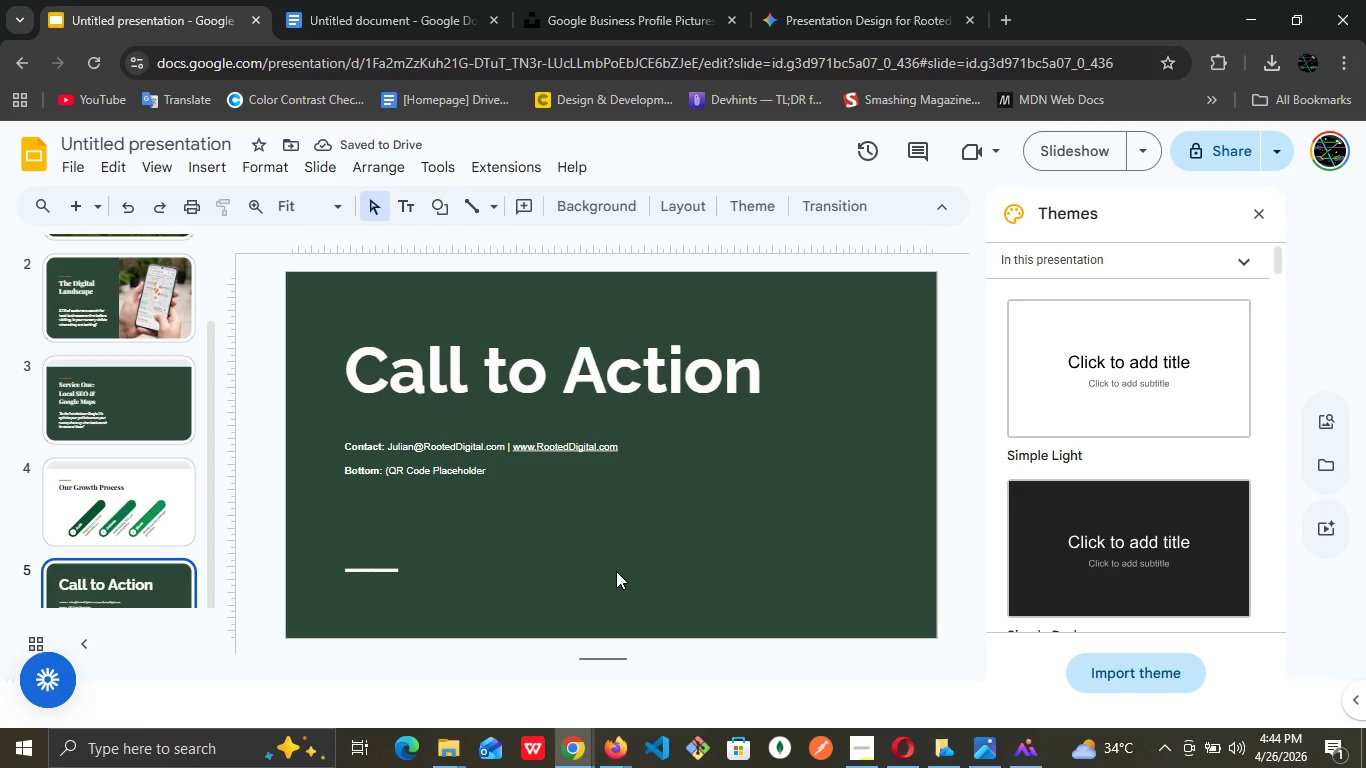 
left_click([808, 0])
 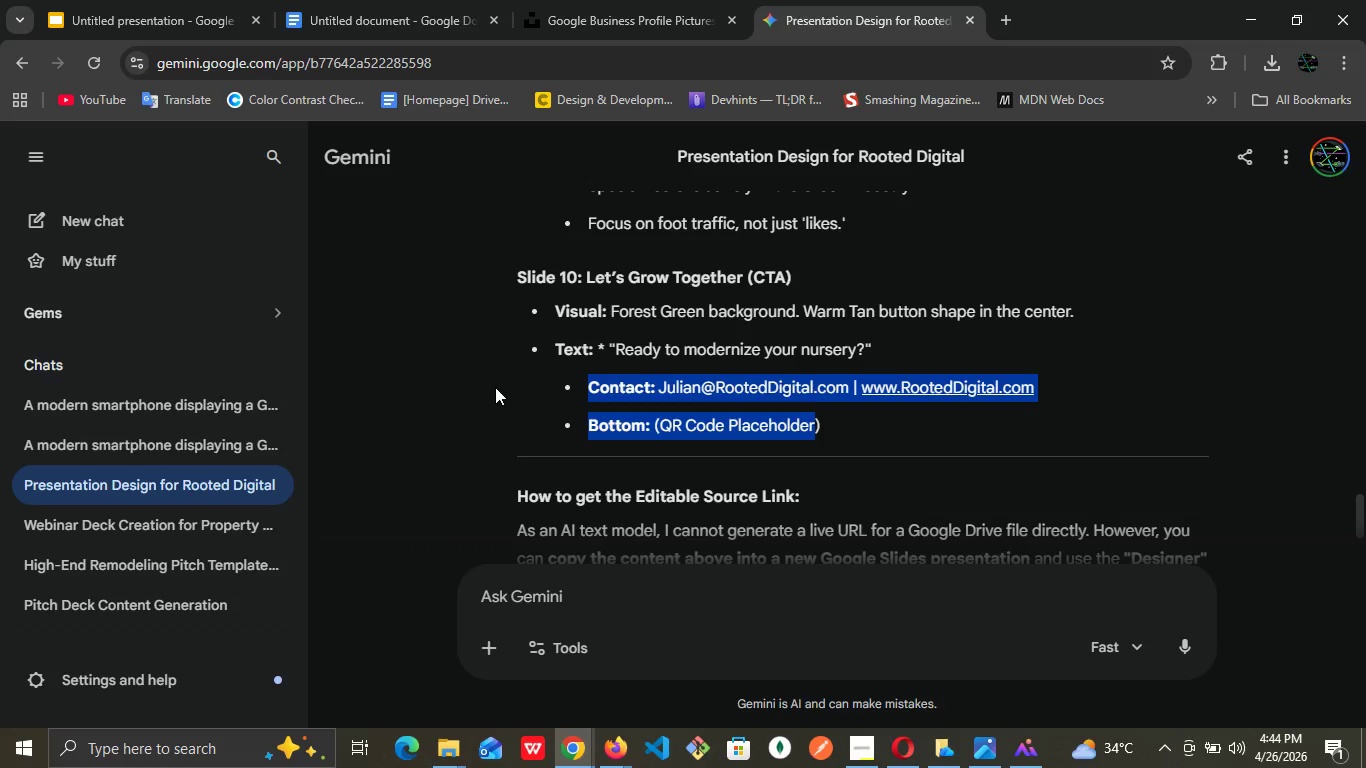 
left_click([492, 384])
 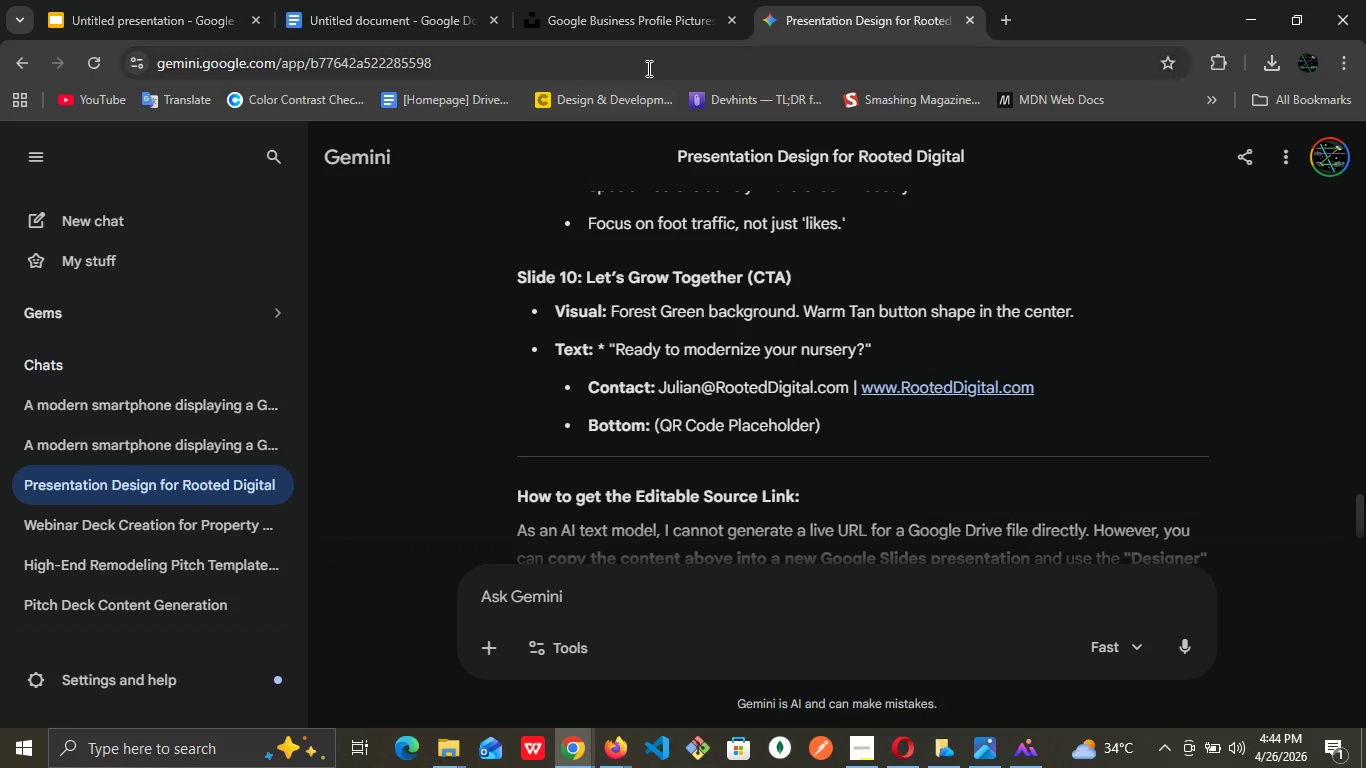 
left_click([355, 0])
 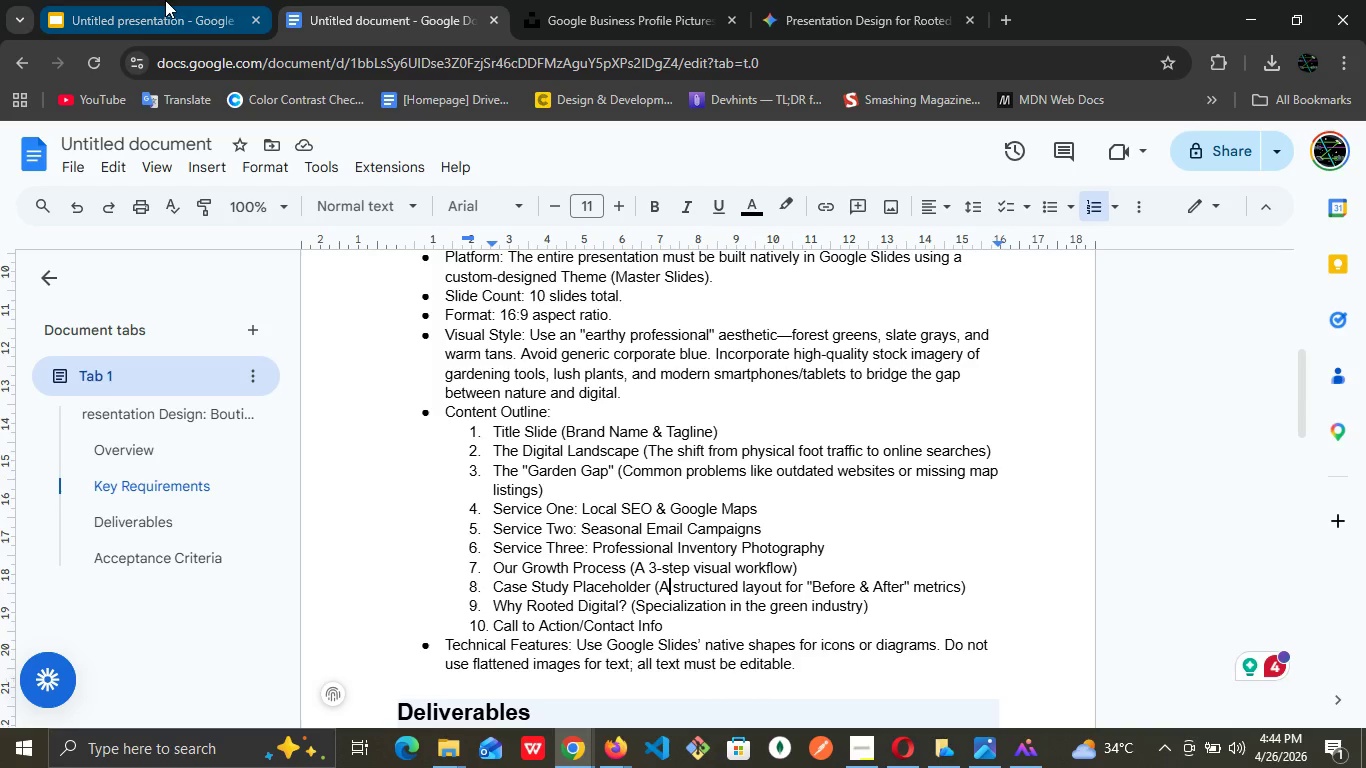 
left_click([165, 0])
 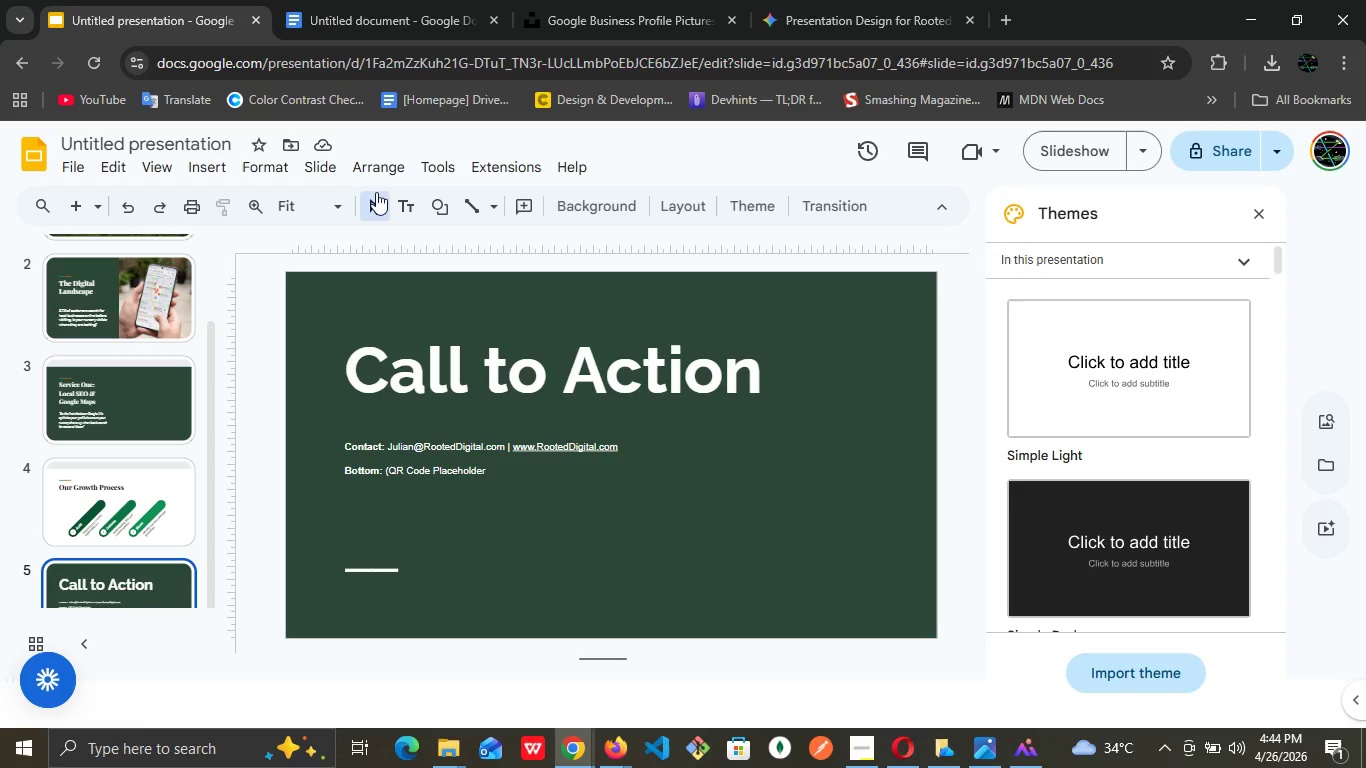 
mouse_move([243, 176])
 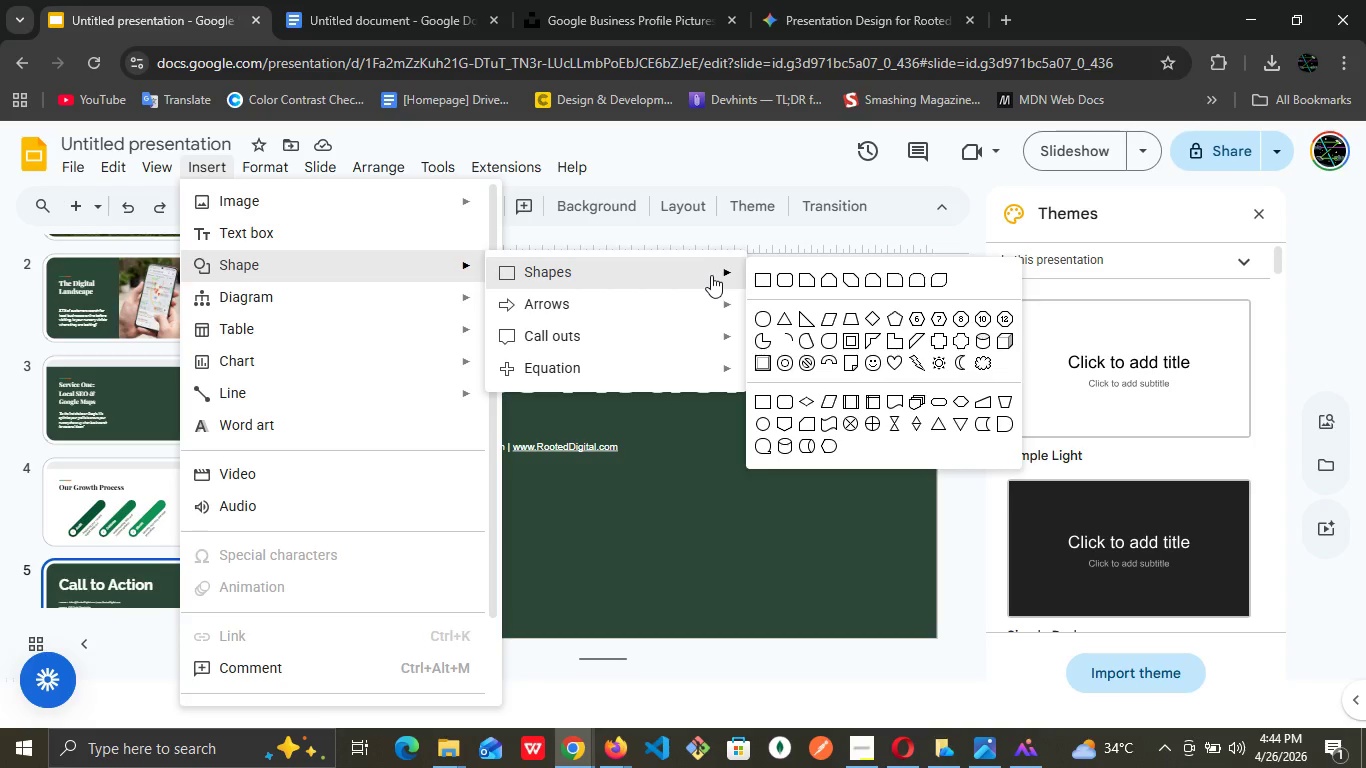 
wait(10.42)
 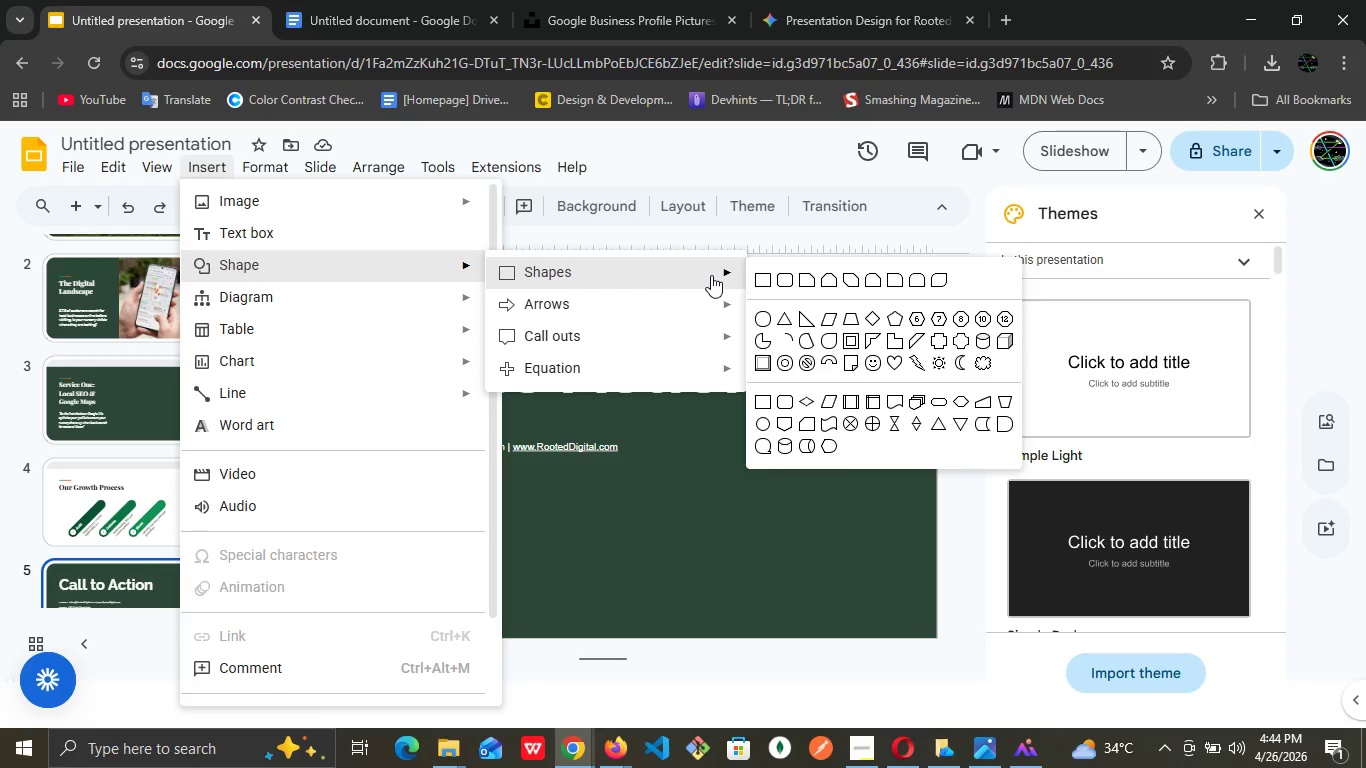 
left_click([785, 282])
 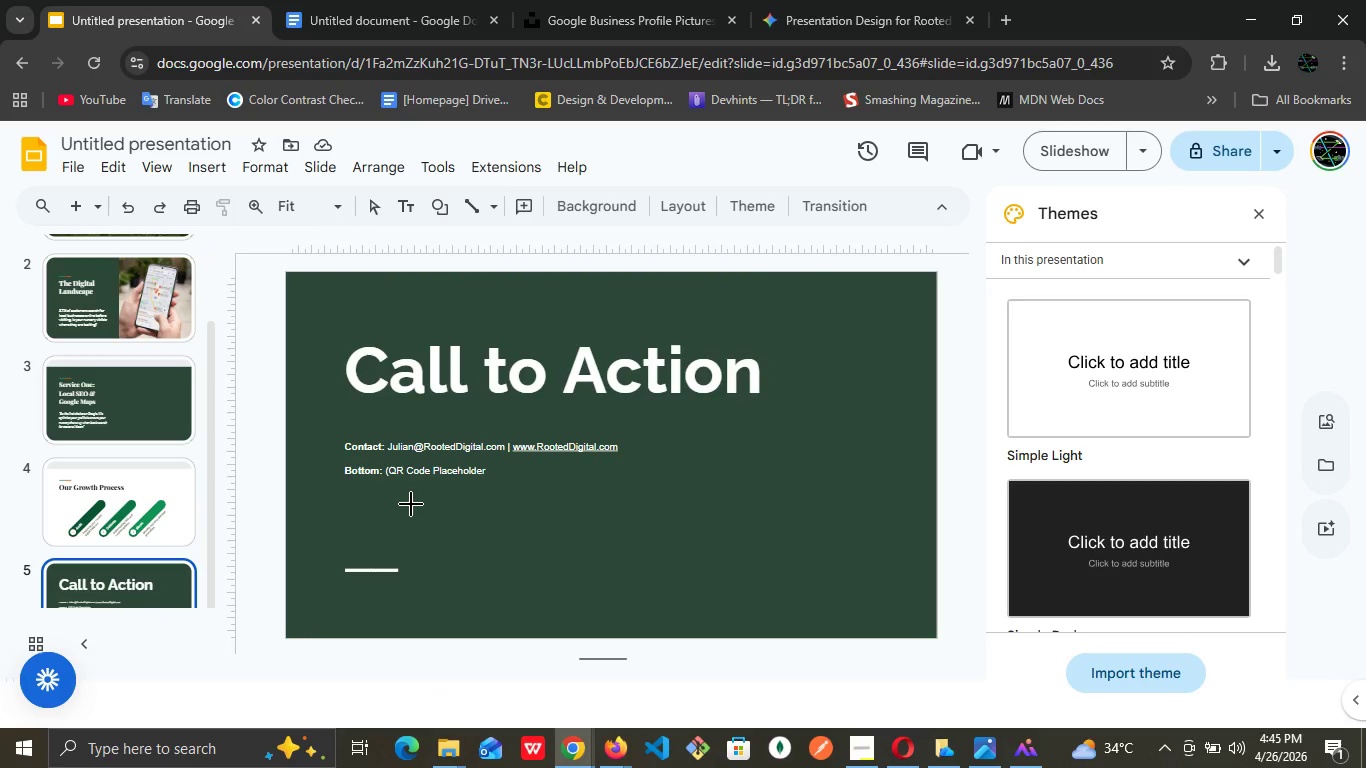 
left_click_drag(start_coordinate=[411, 504], to_coordinate=[576, 550])
 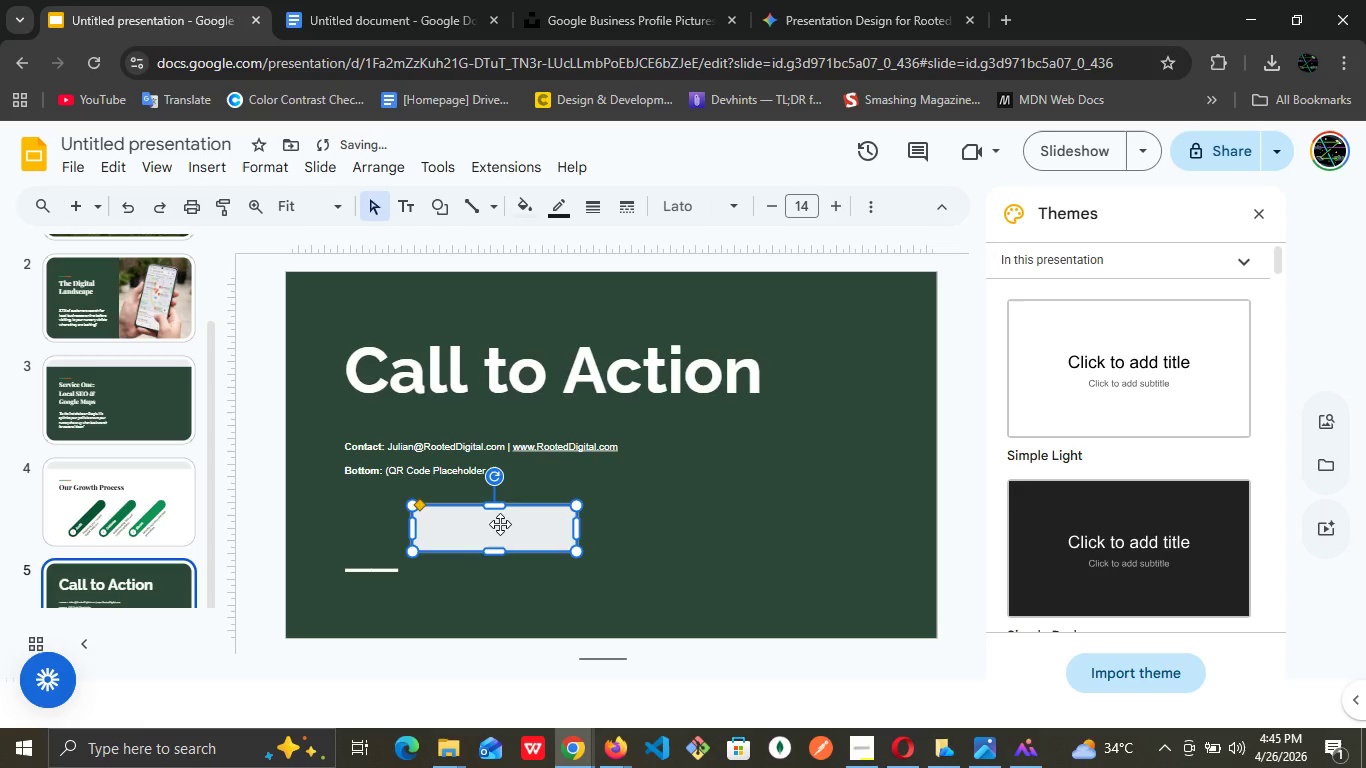 
left_click_drag(start_coordinate=[500, 524], to_coordinate=[618, 524])
 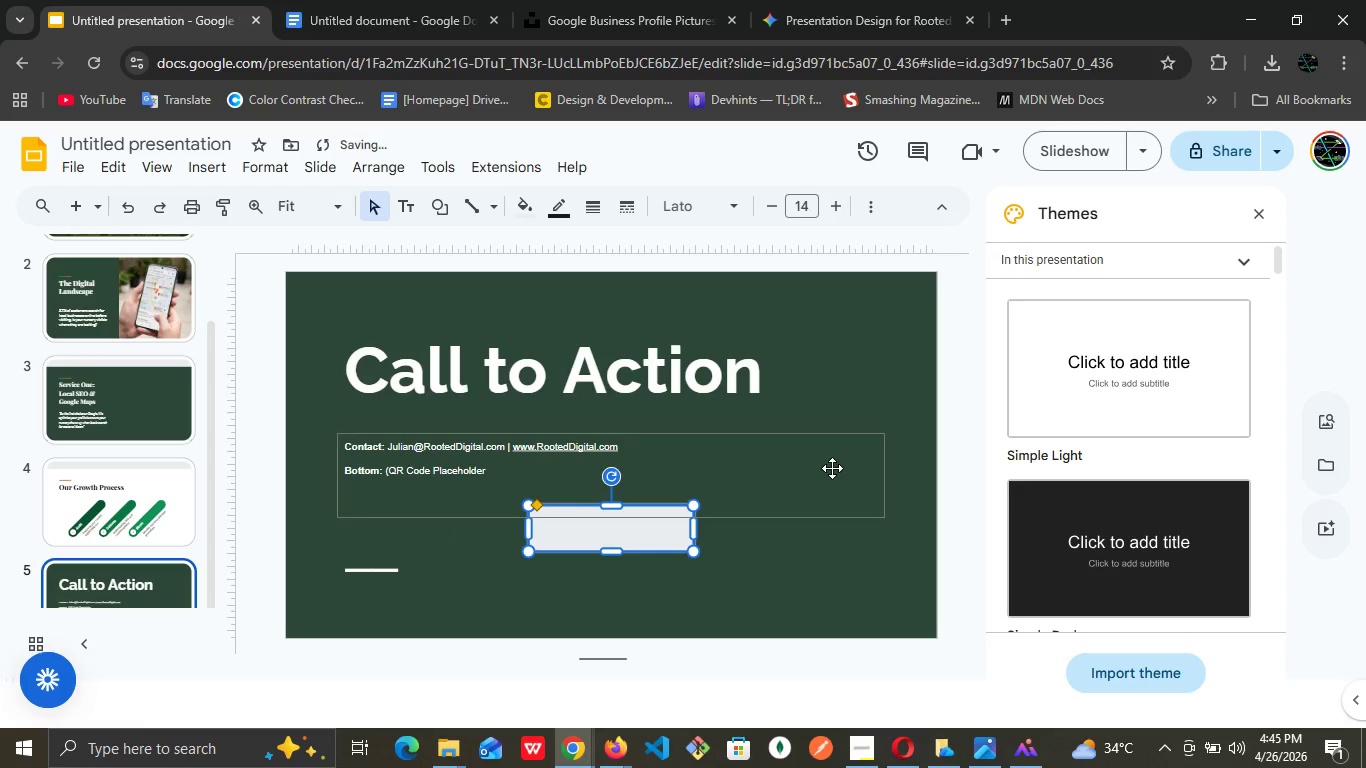 
left_click([831, 468])
 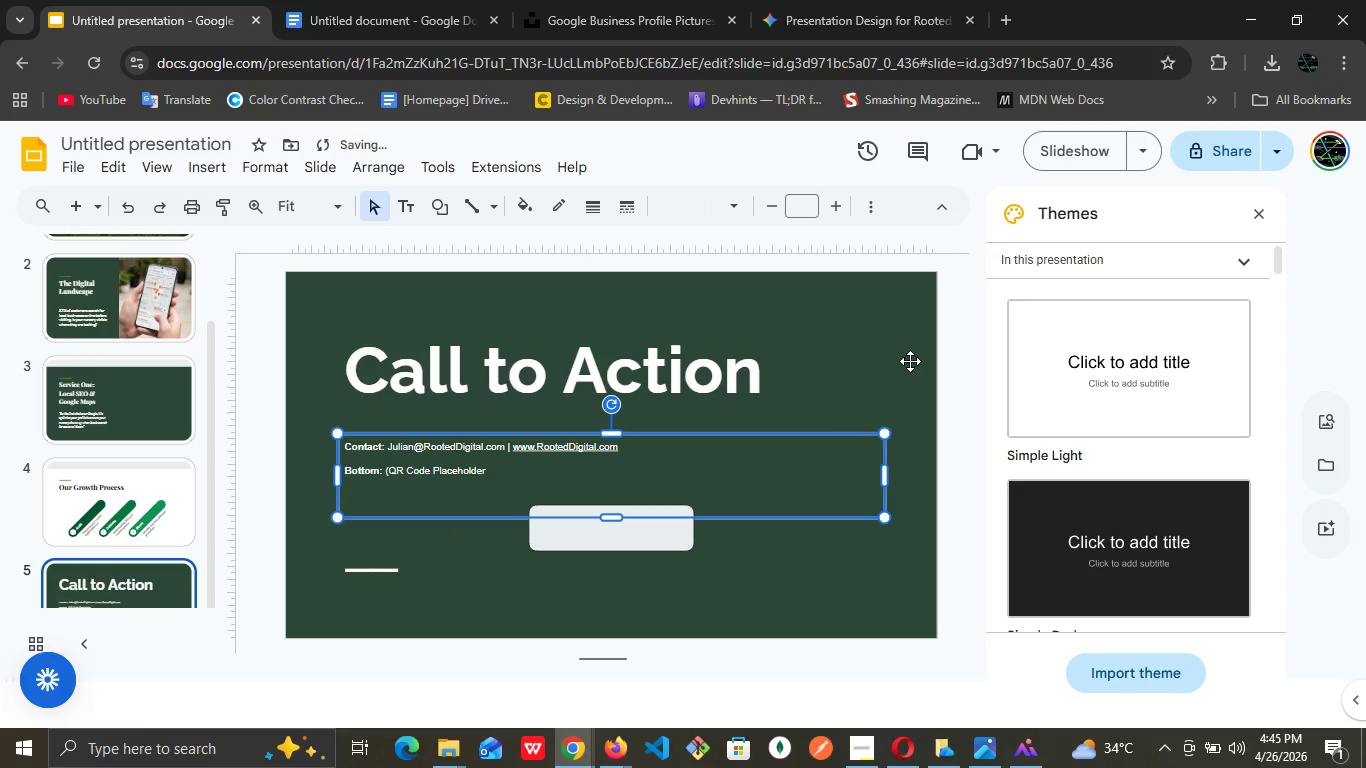 
left_click([911, 357])
 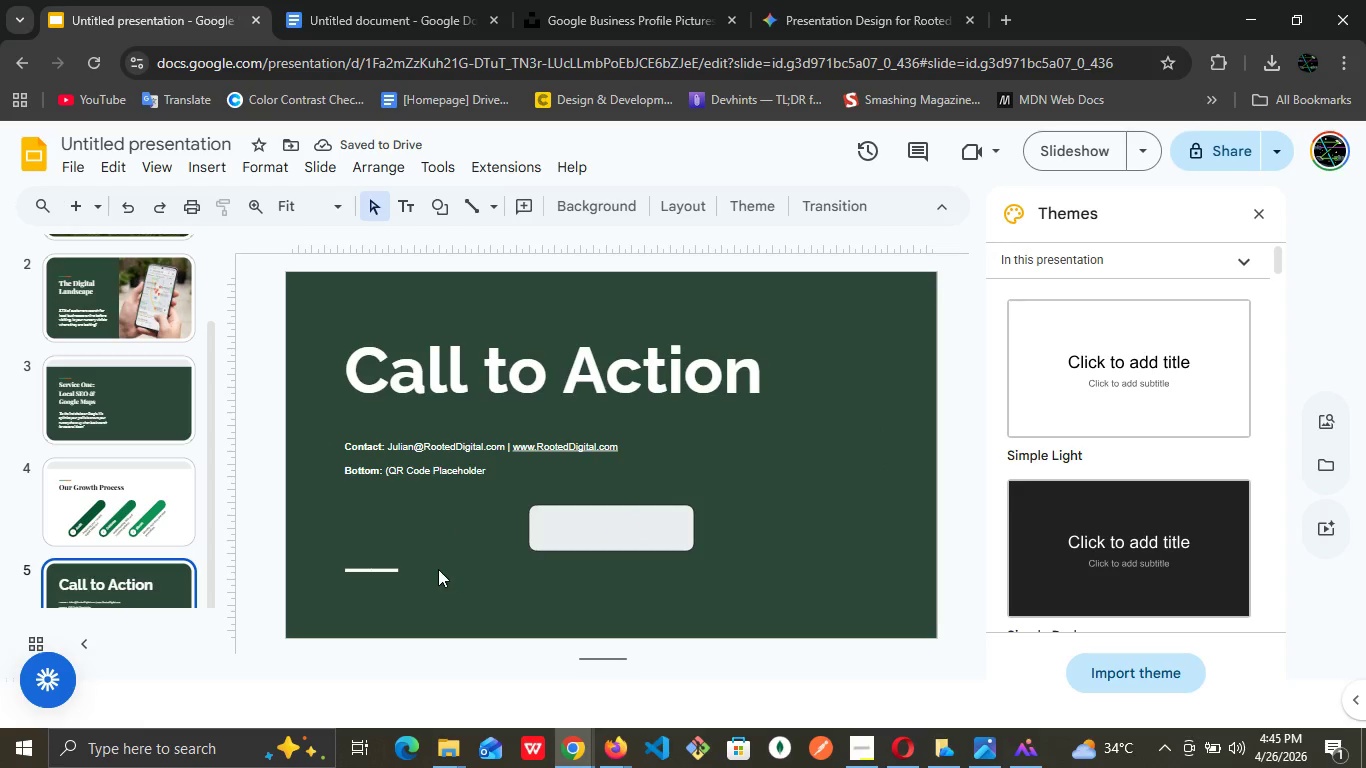 
left_click([391, 569])
 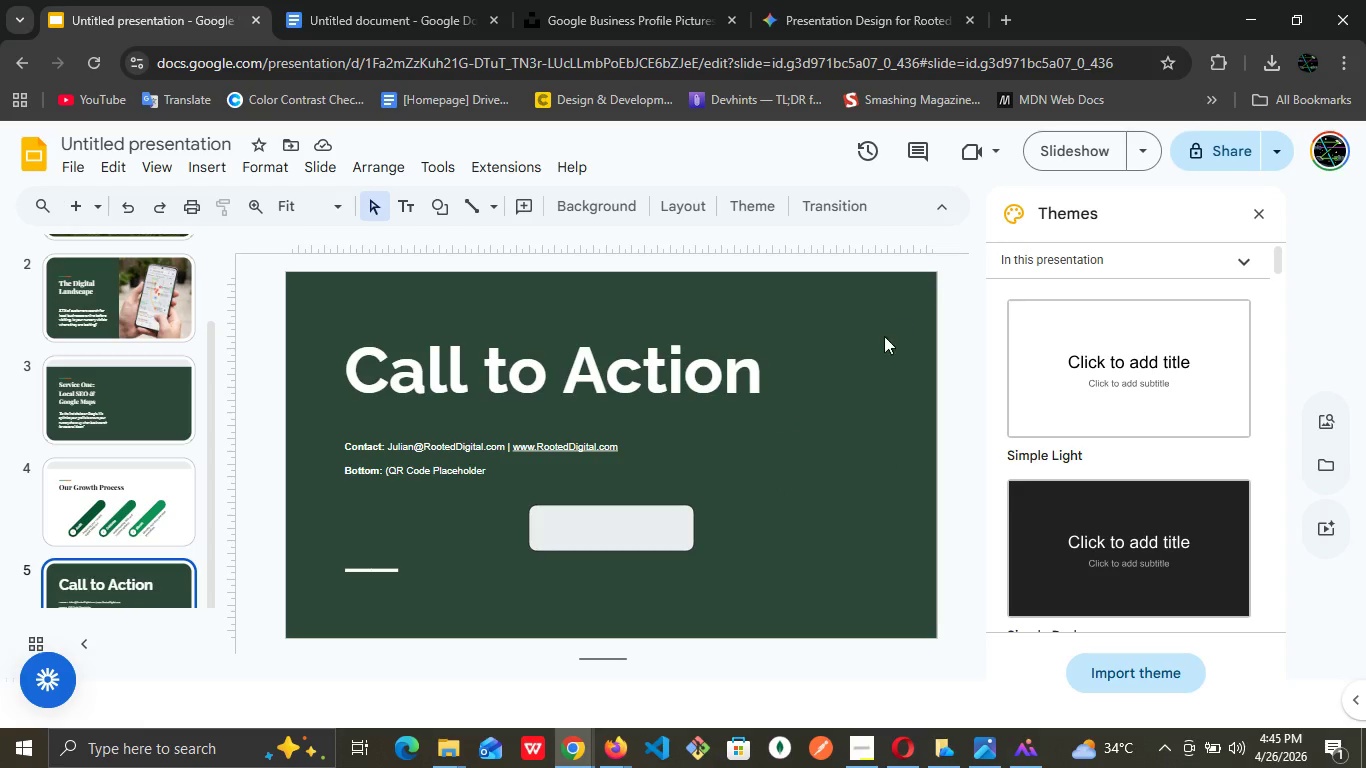 
left_click_drag(start_coordinate=[635, 533], to_coordinate=[452, 537])
 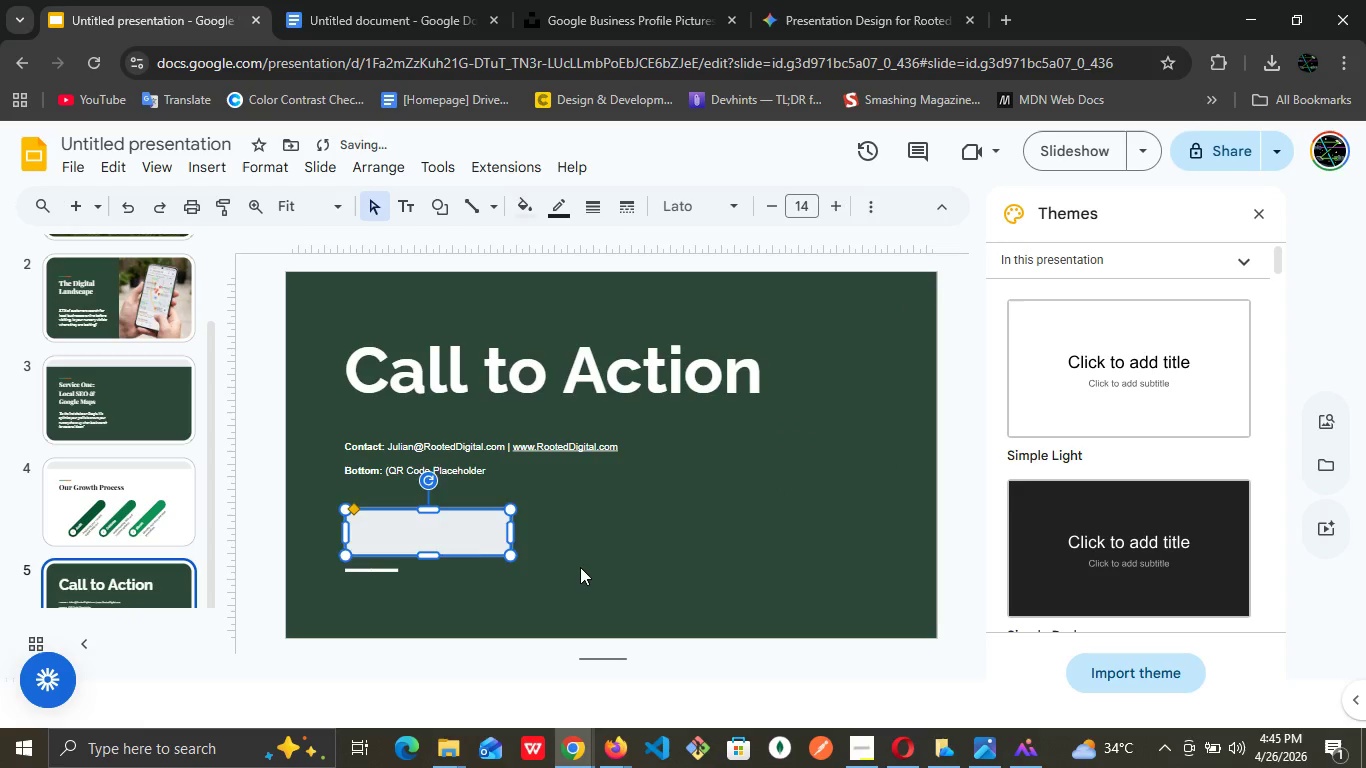 
left_click([580, 567])
 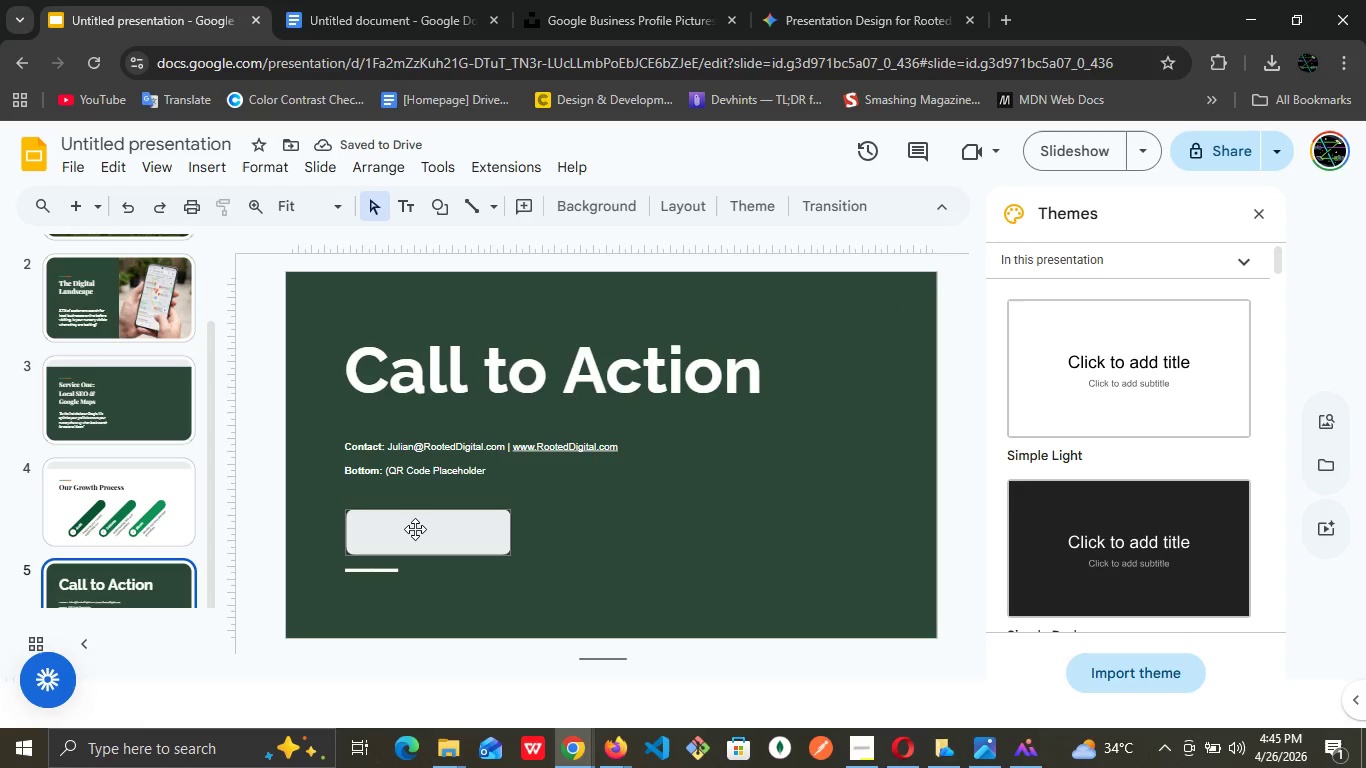 
left_click([415, 529])
 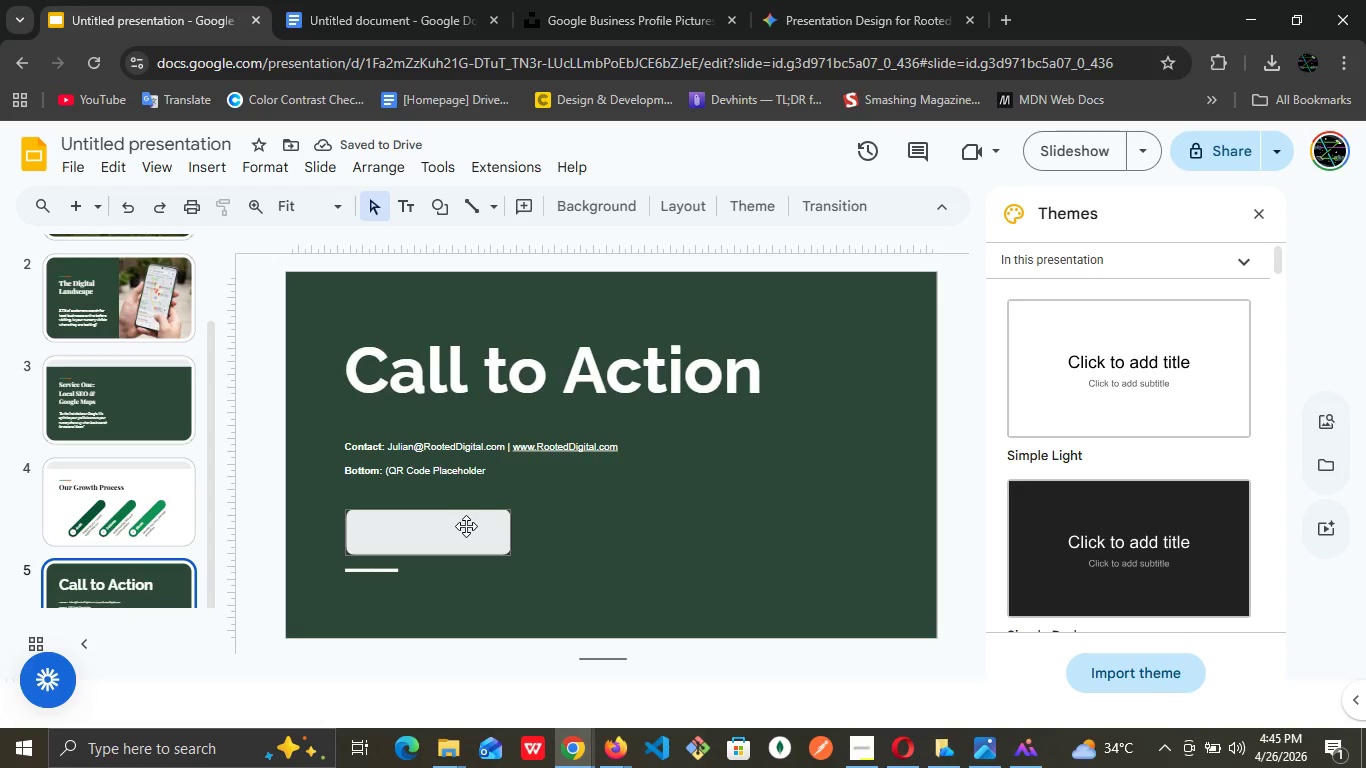 
left_click([466, 527])
 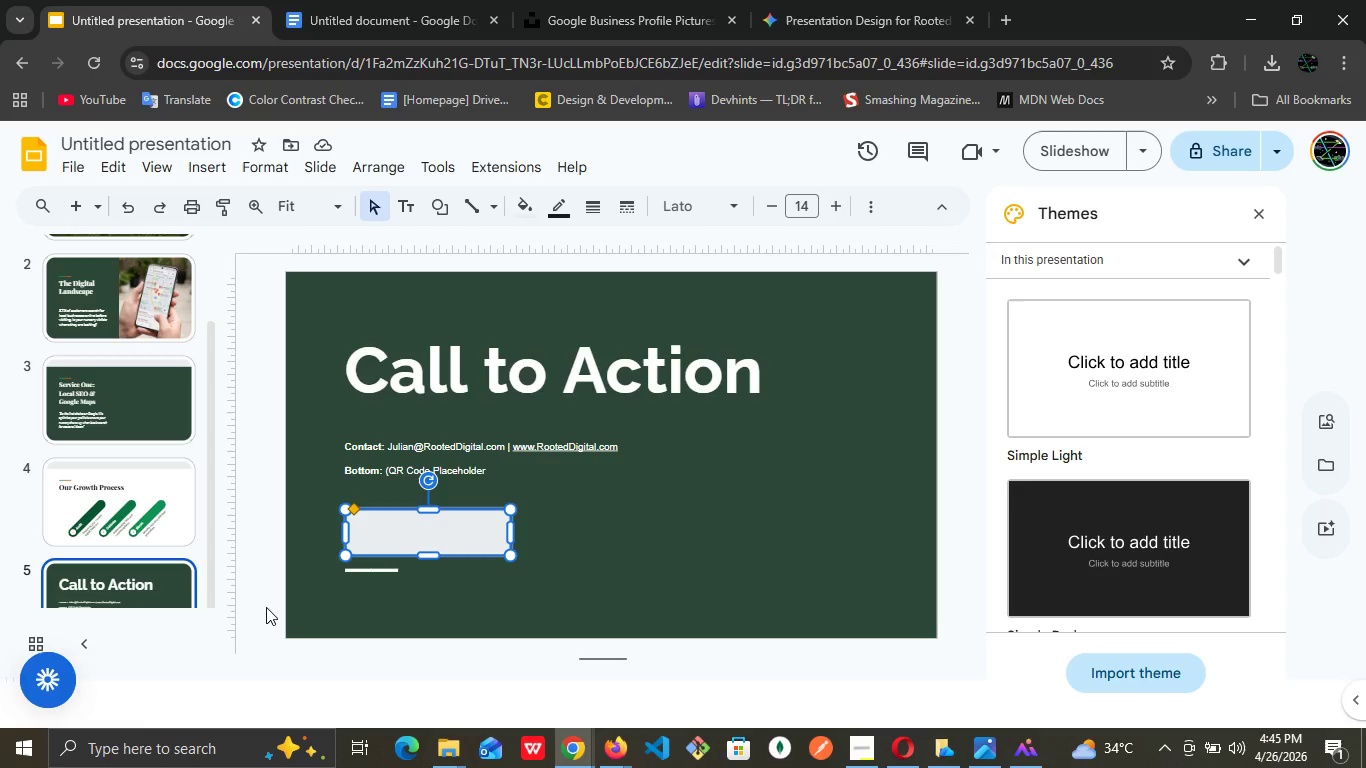 
key(ArrowLeft)
 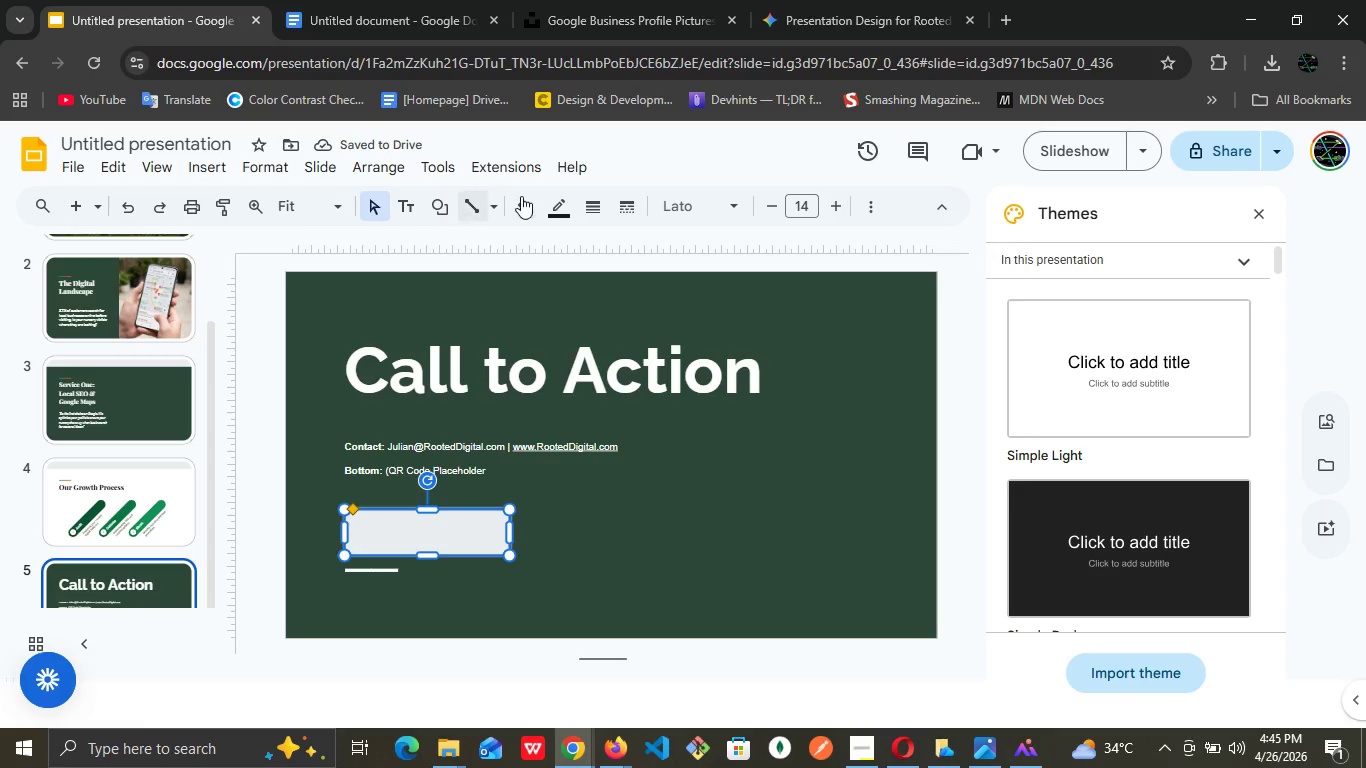 
left_click([525, 202])
 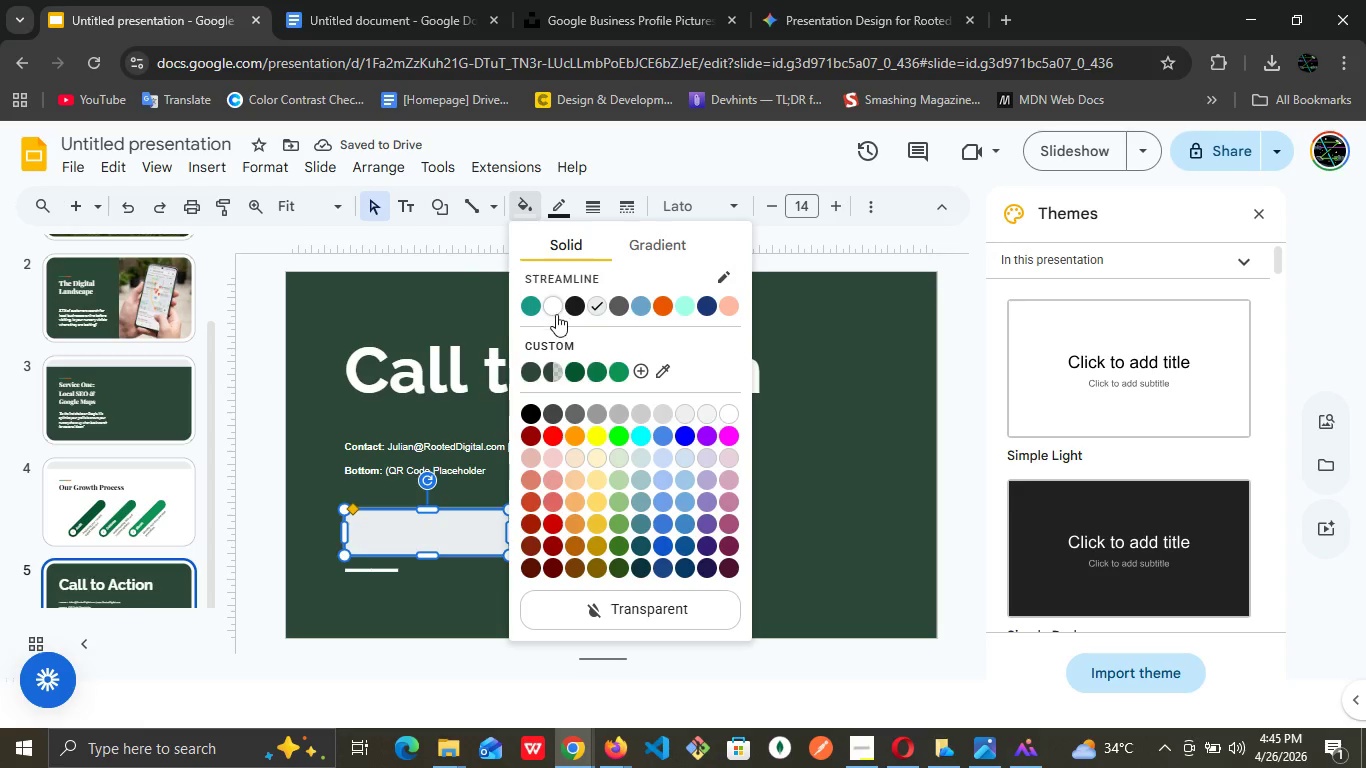 
left_click([556, 314])
 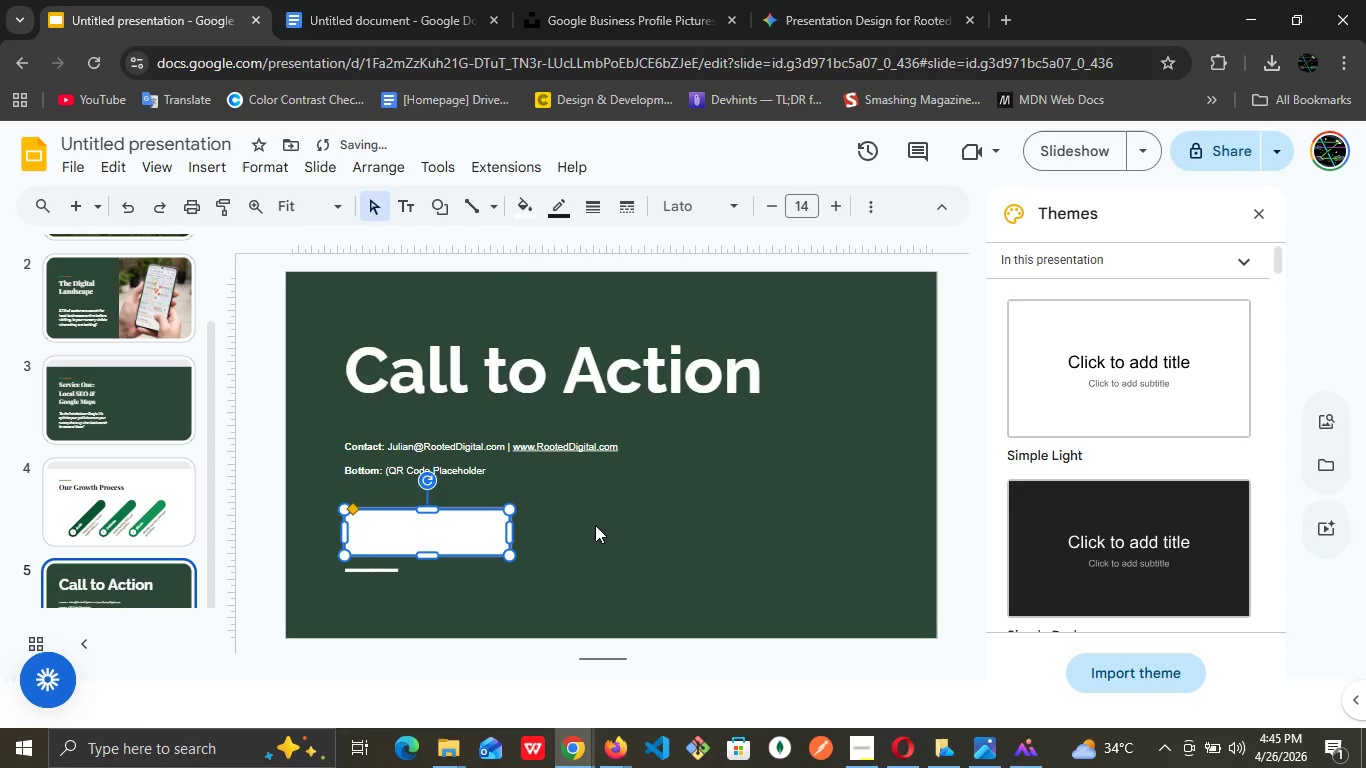 
left_click([593, 568])
 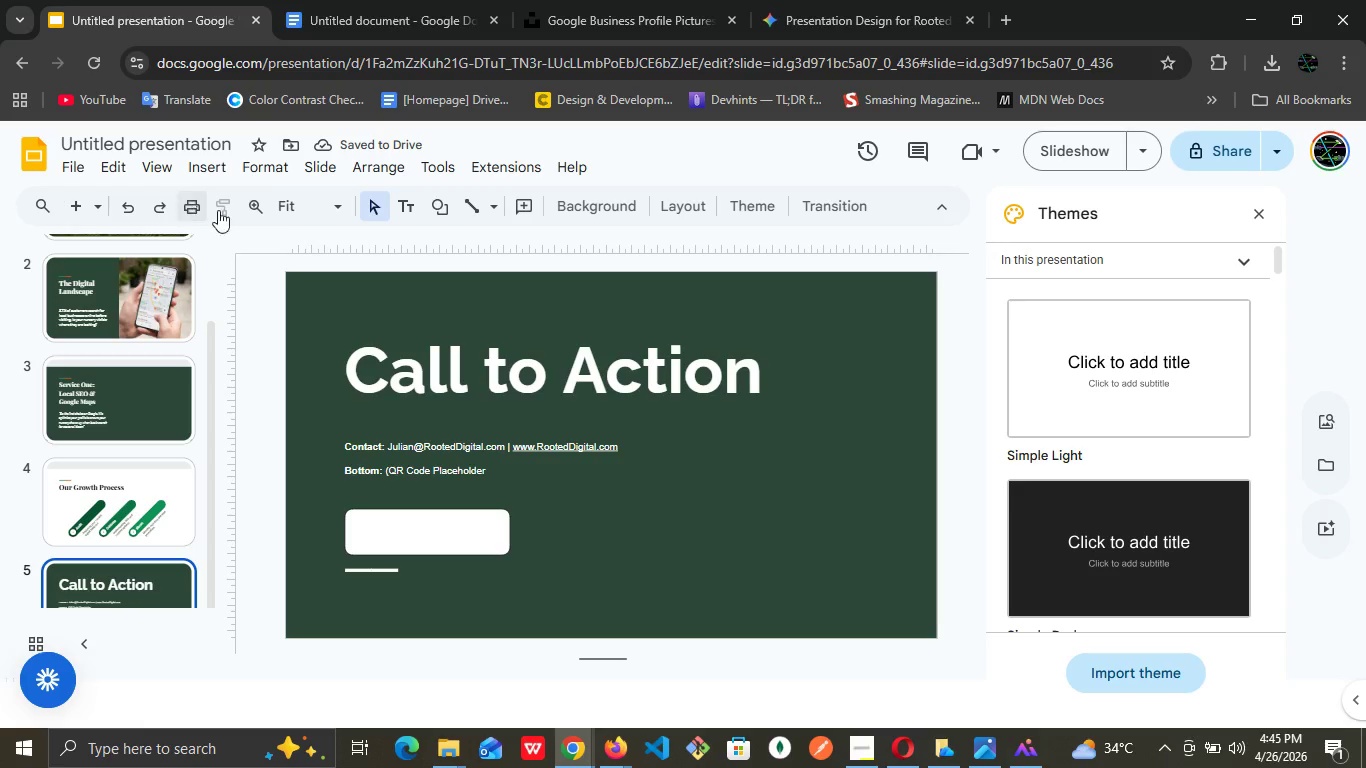 
left_click([400, 204])
 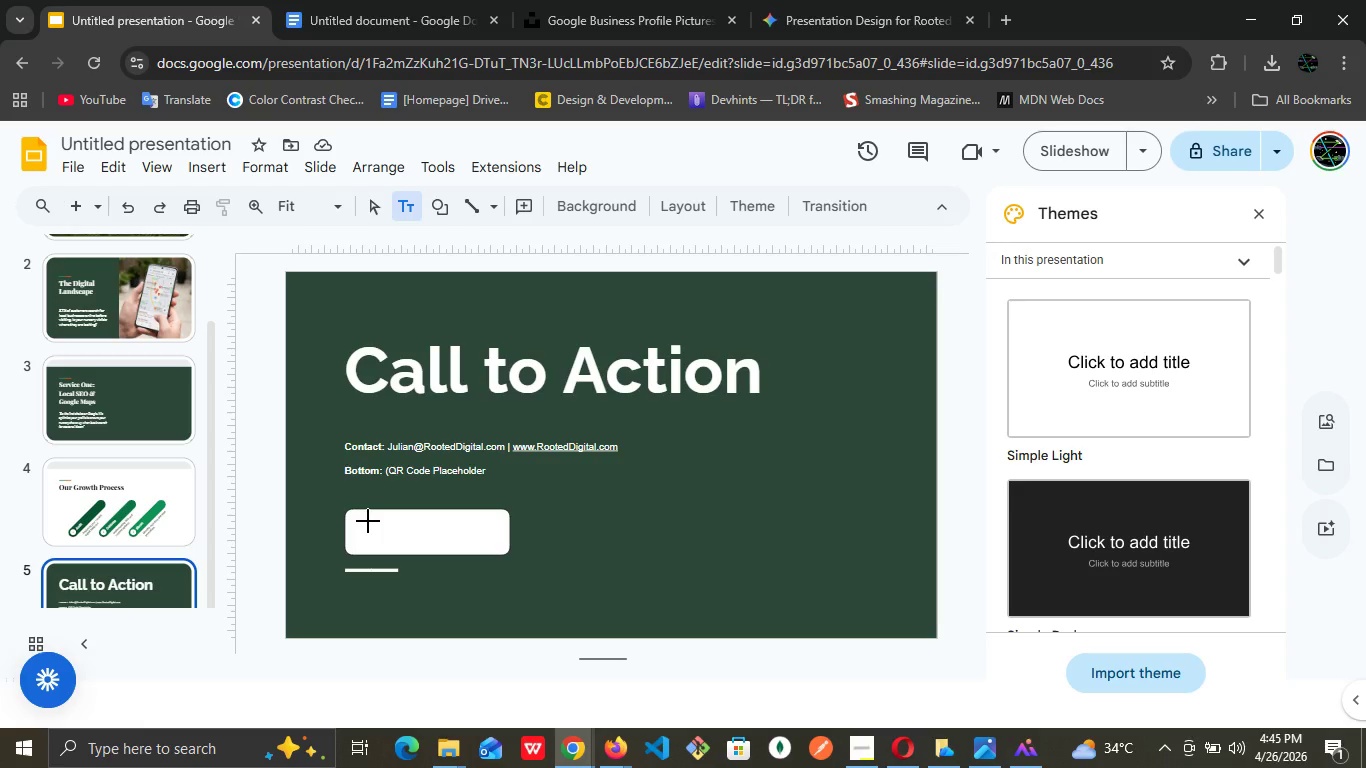 
left_click_drag(start_coordinate=[368, 521], to_coordinate=[467, 542])
 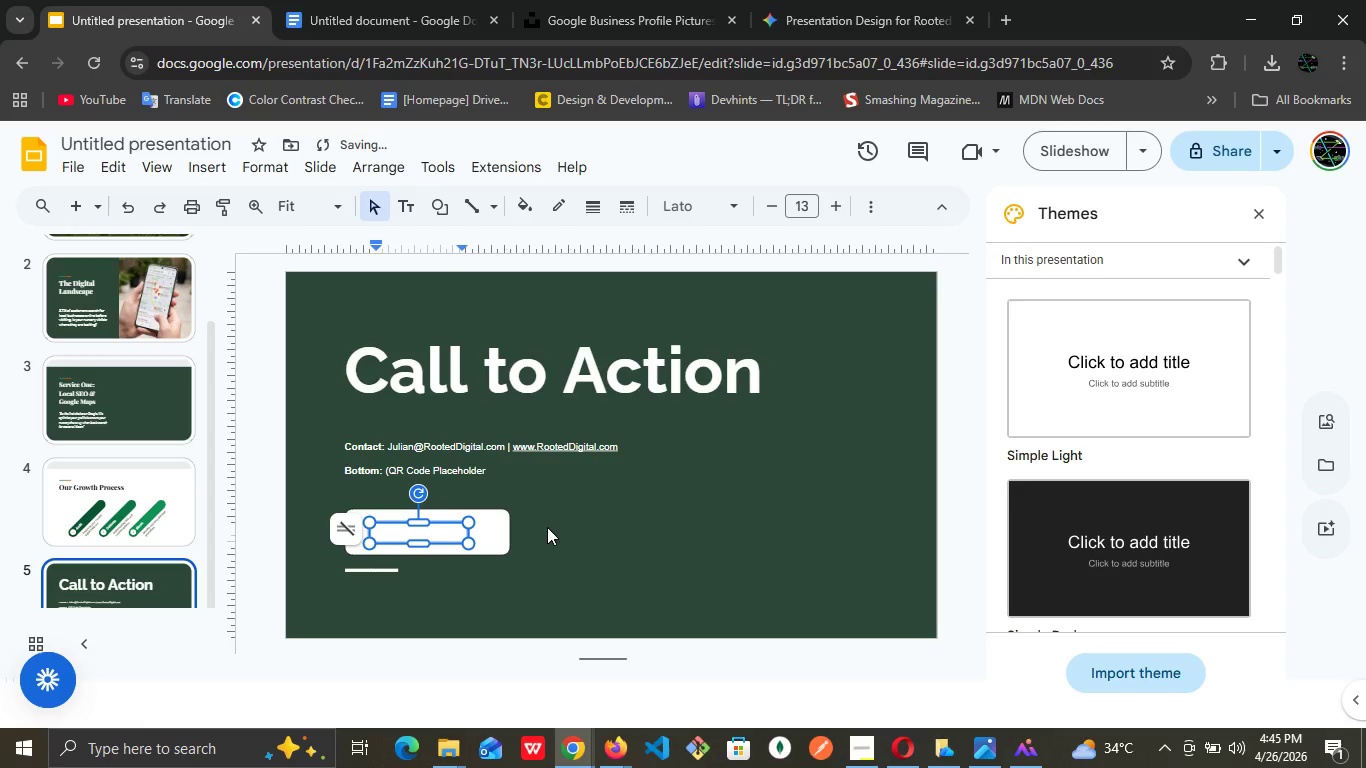 
left_click([548, 526])
 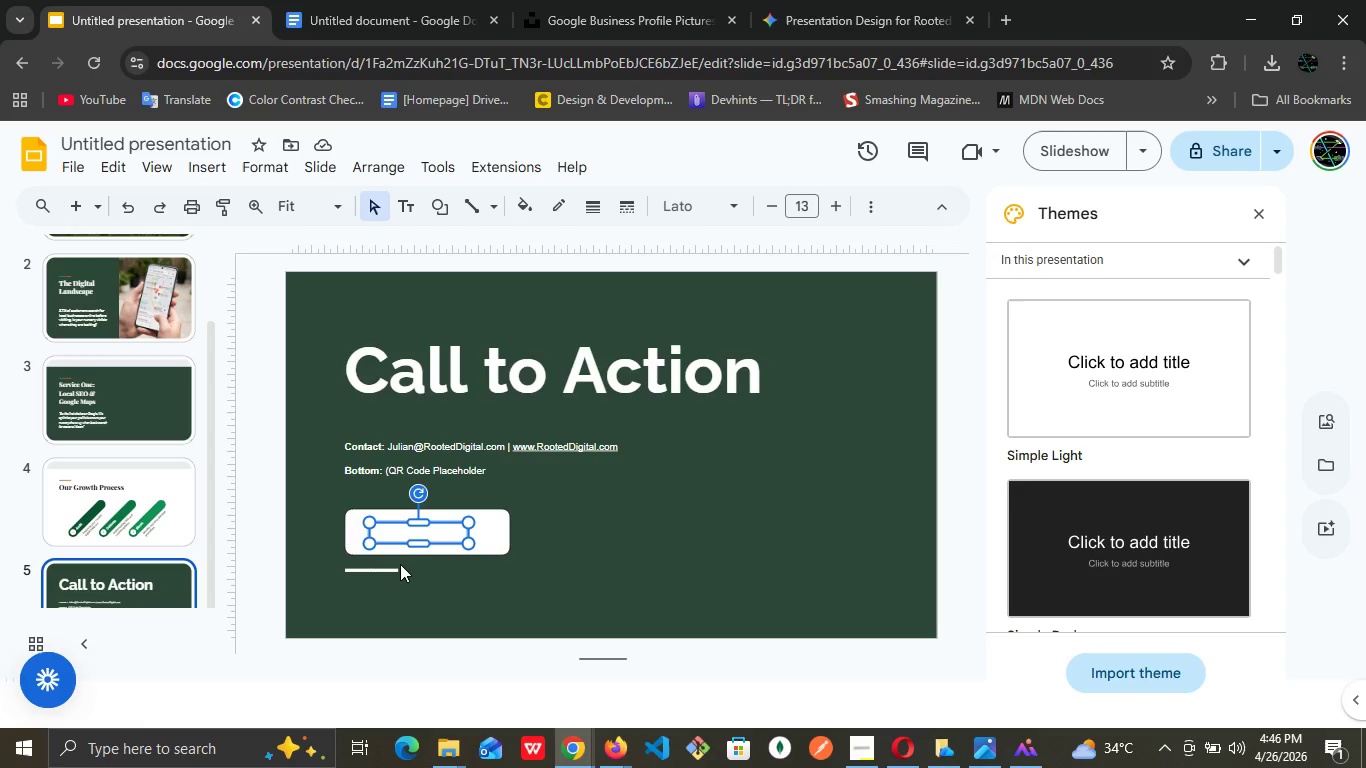 
wait(22.34)
 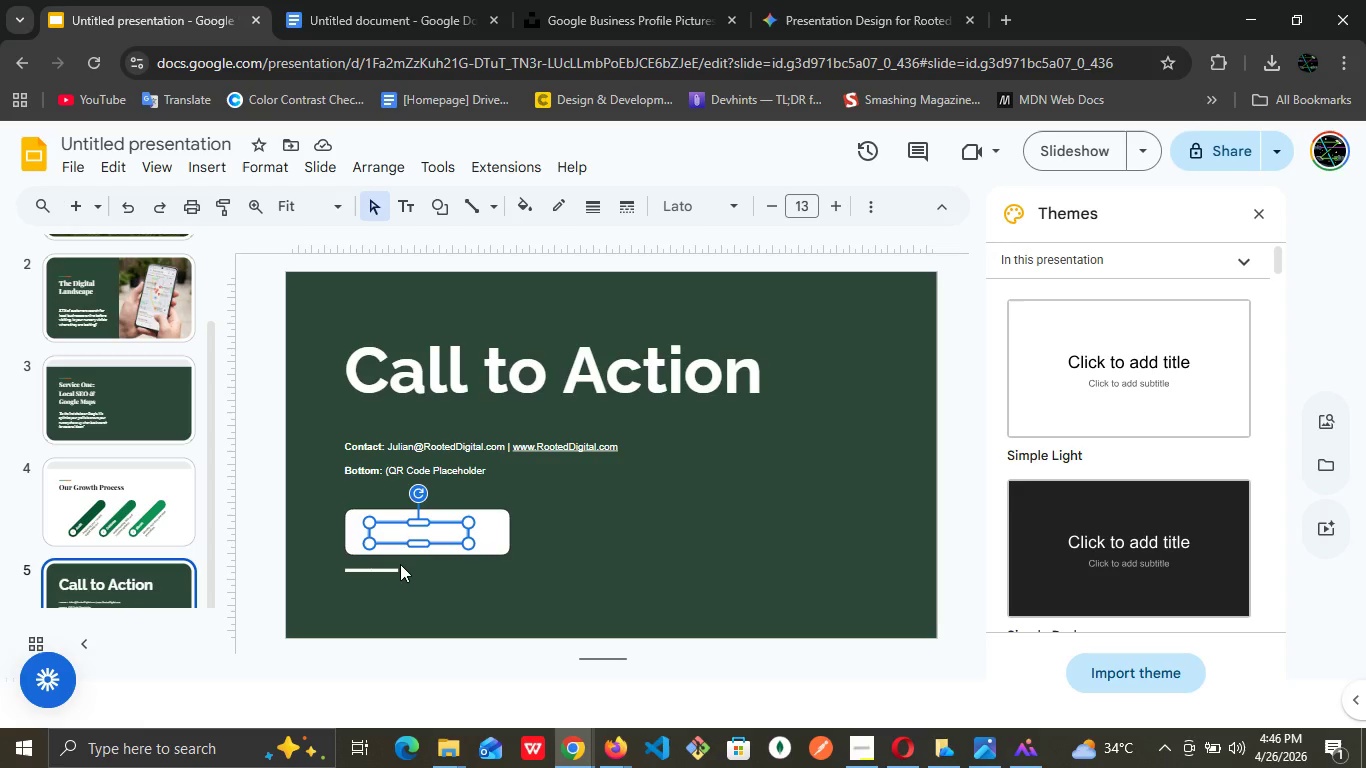 
left_click([406, 0])
 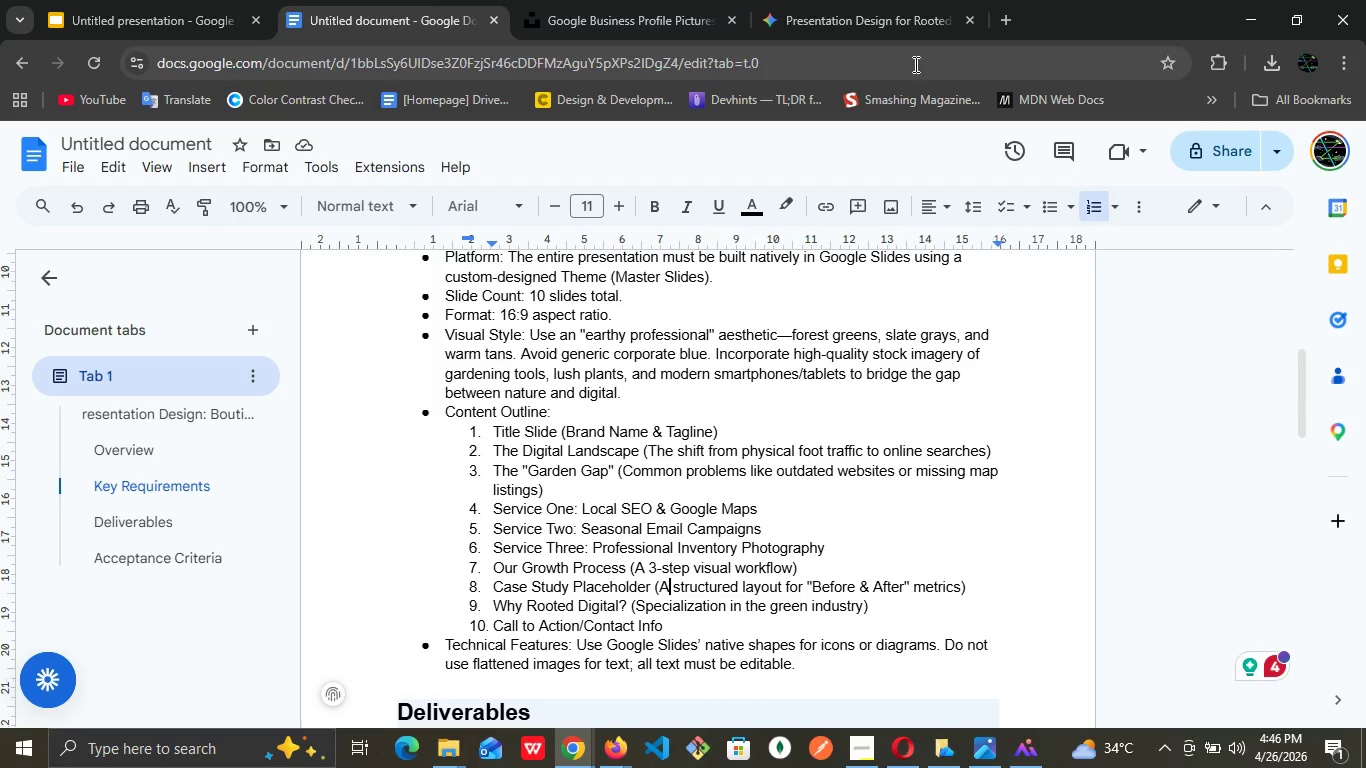 
wait(5.56)
 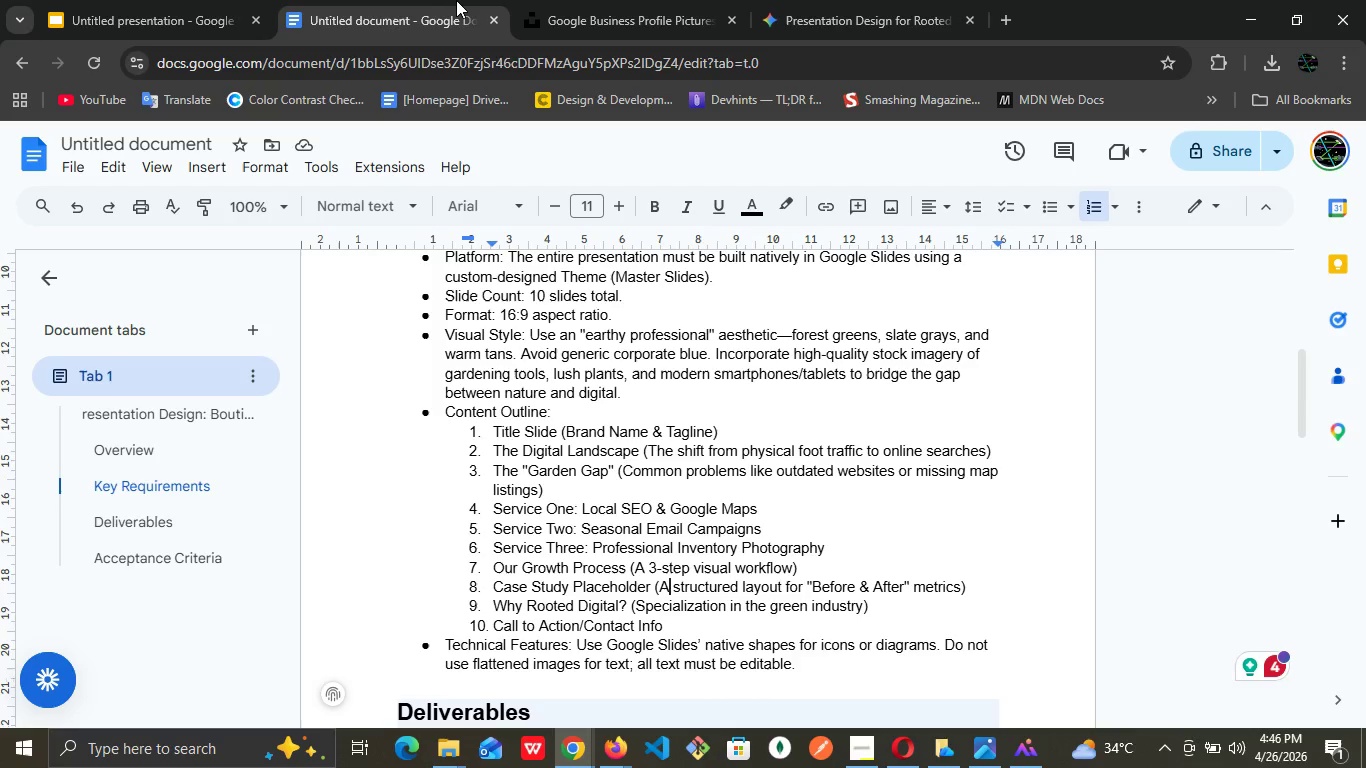 
left_click([118, 0])
 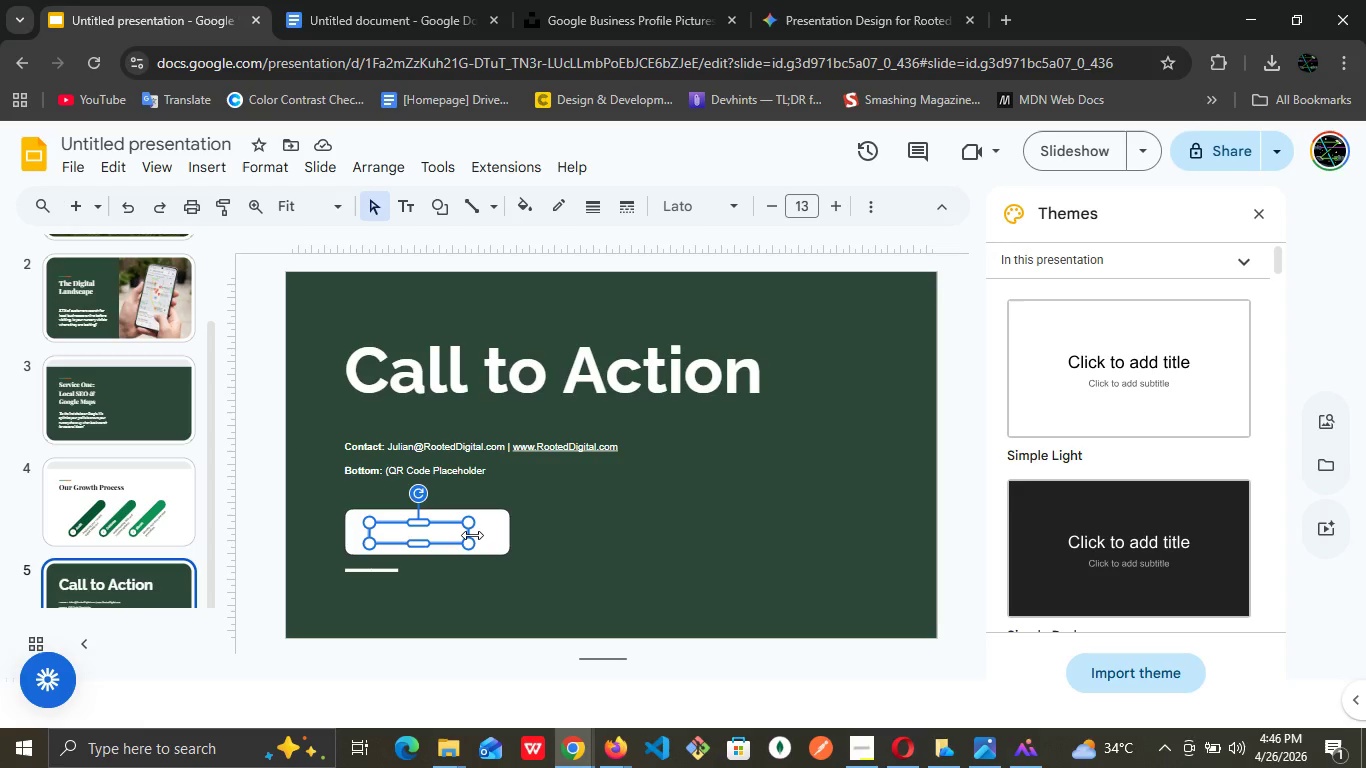 
left_click_drag(start_coordinate=[472, 535], to_coordinate=[488, 535])
 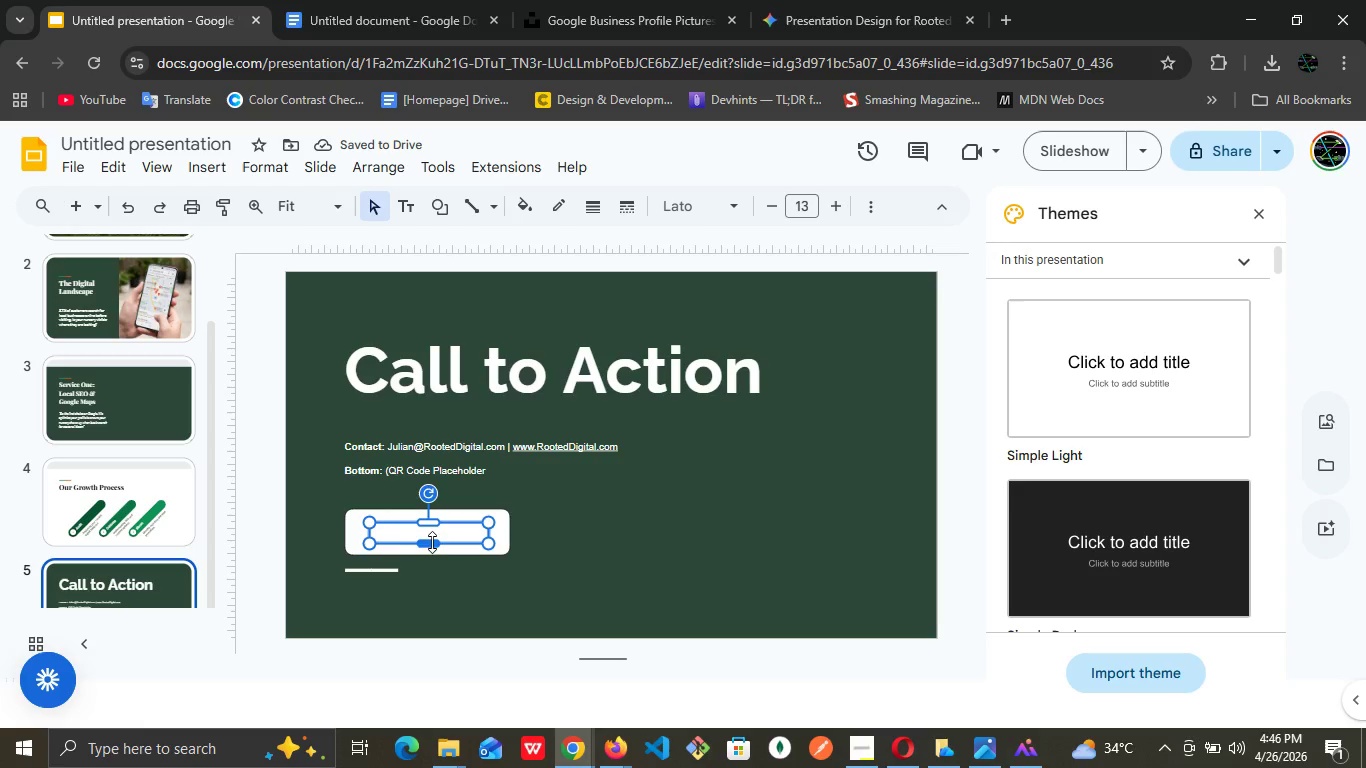 
wait(5.42)
 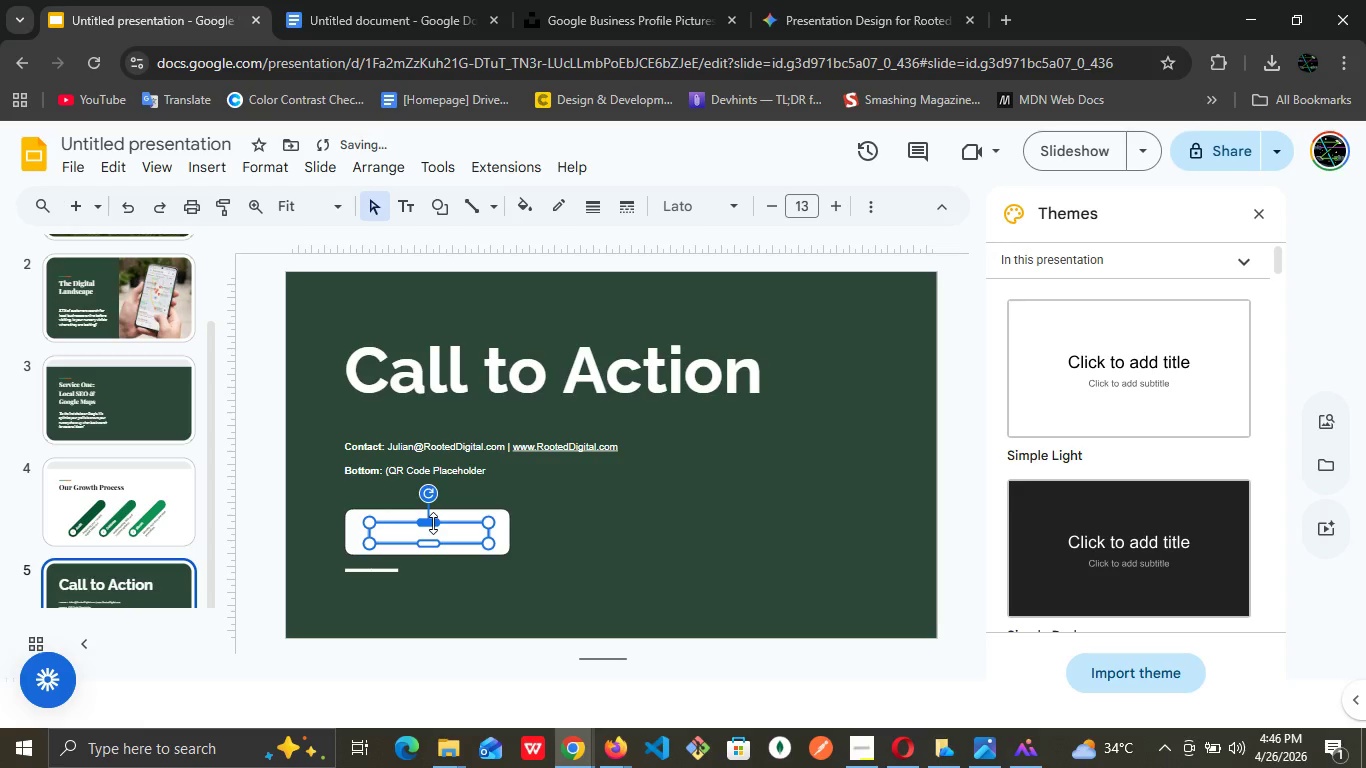 
double_click([429, 529])
 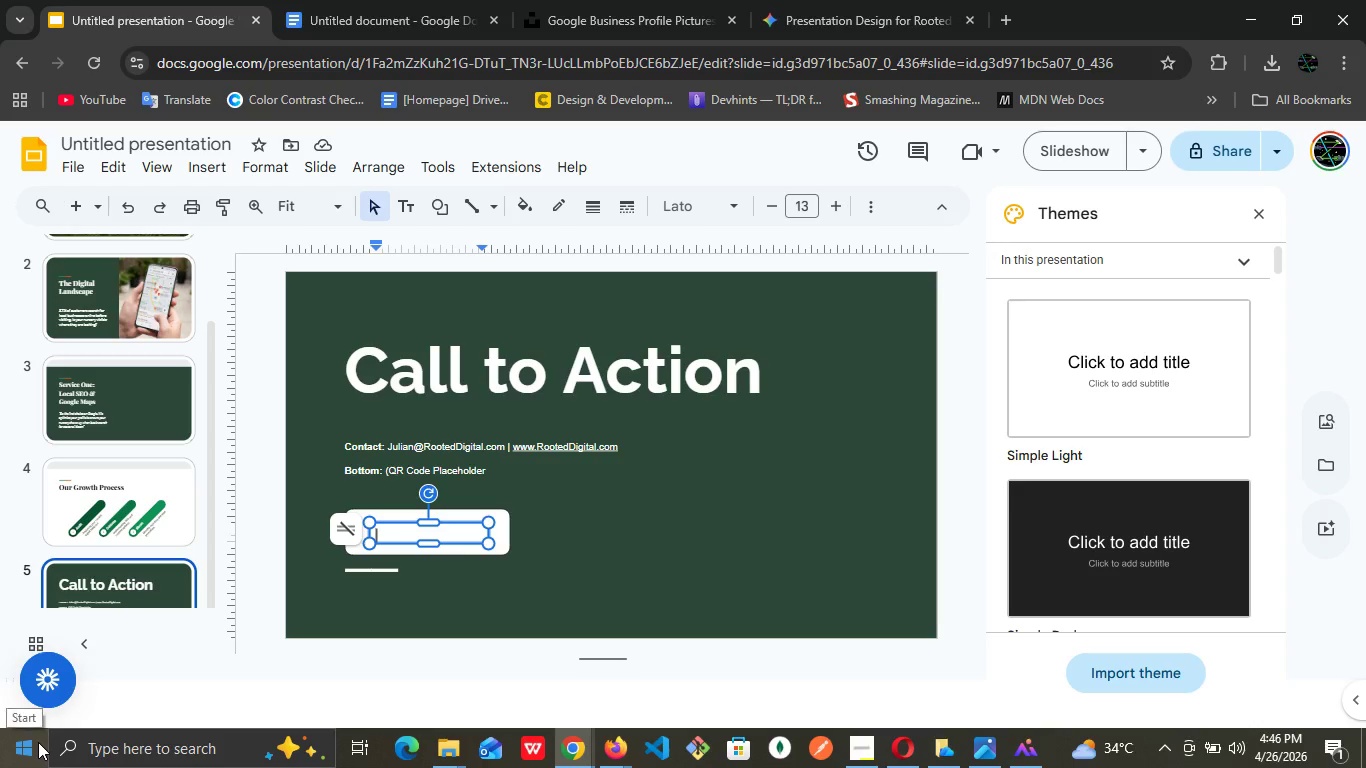 
type(Contact)
 